 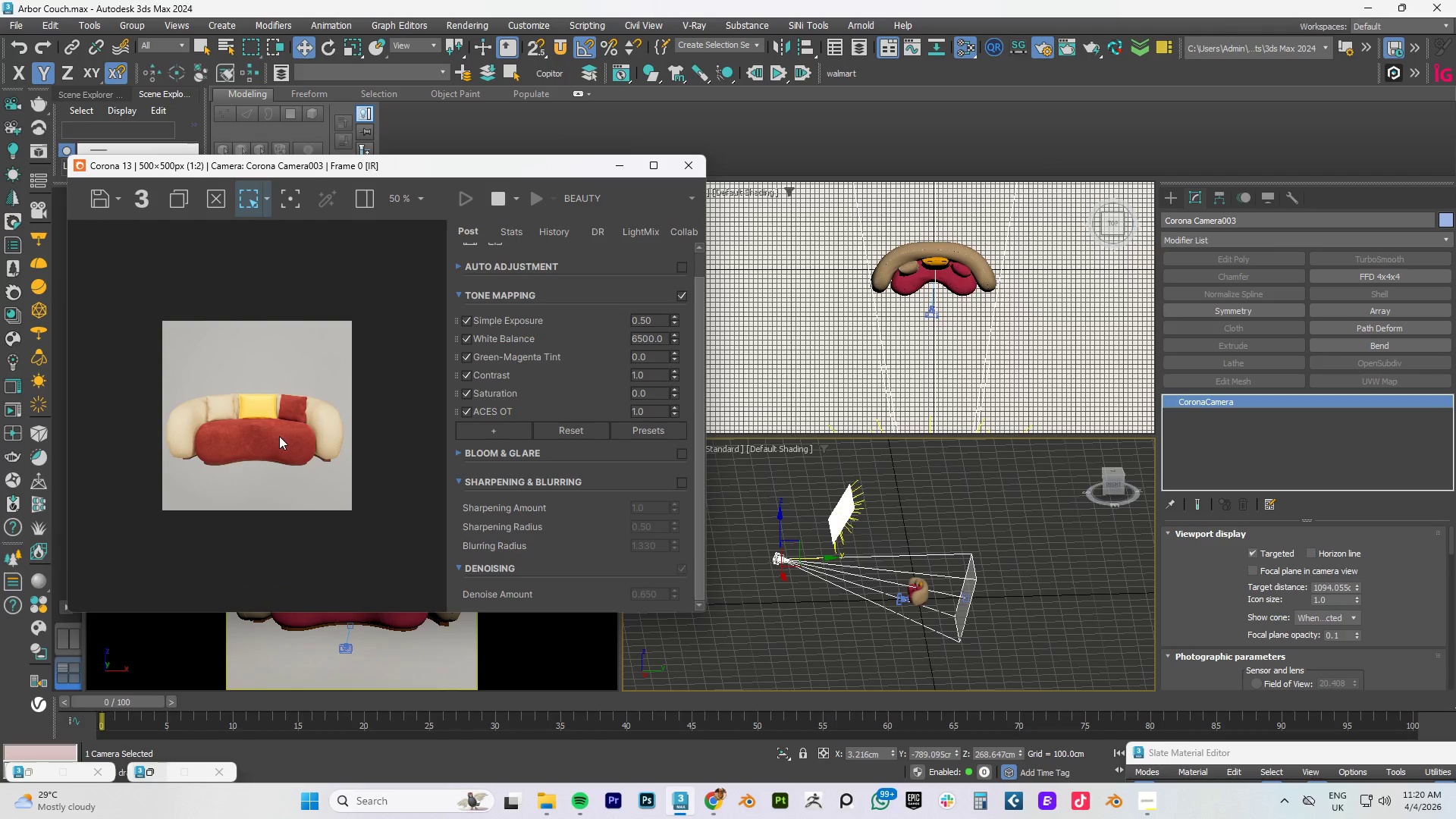 
hold_key(key=AltLeft, duration=0.67)
 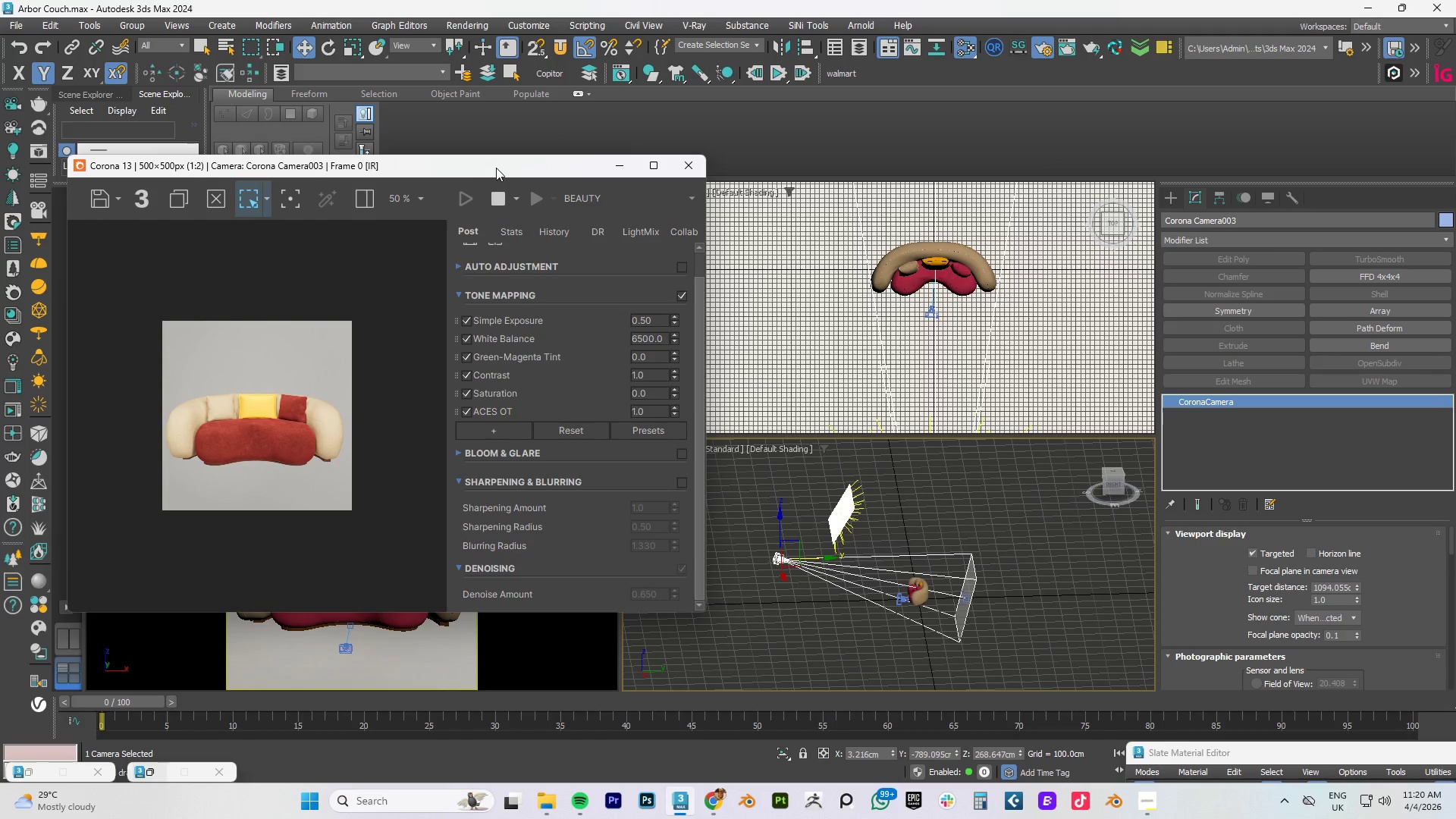 
hold_key(key=AltLeft, duration=5.09)
left_click_drag(start_coordinate=[488, 169], to_coordinate=[657, 140])
 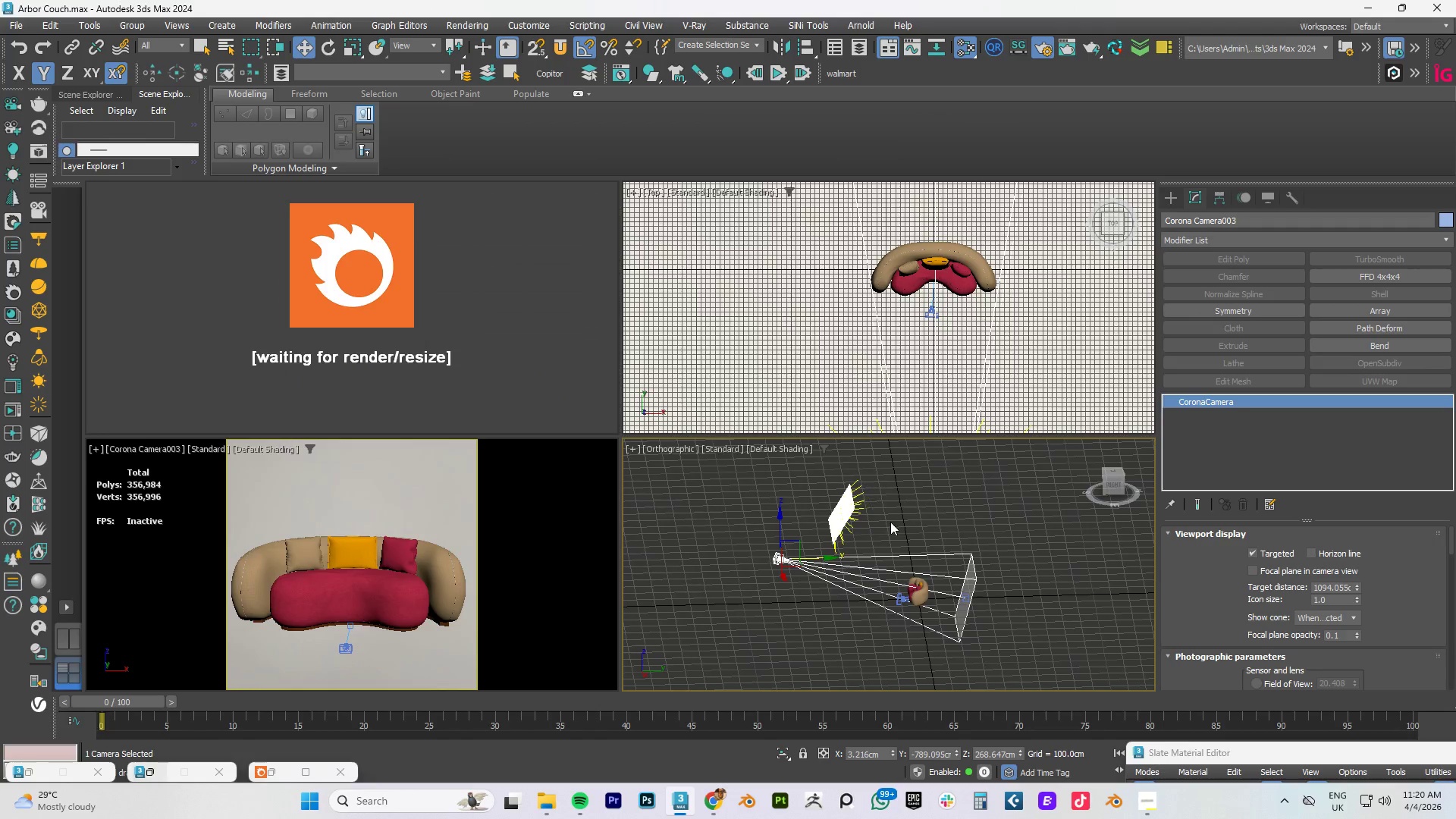 
hold_key(key=AltLeft, duration=0.8)
 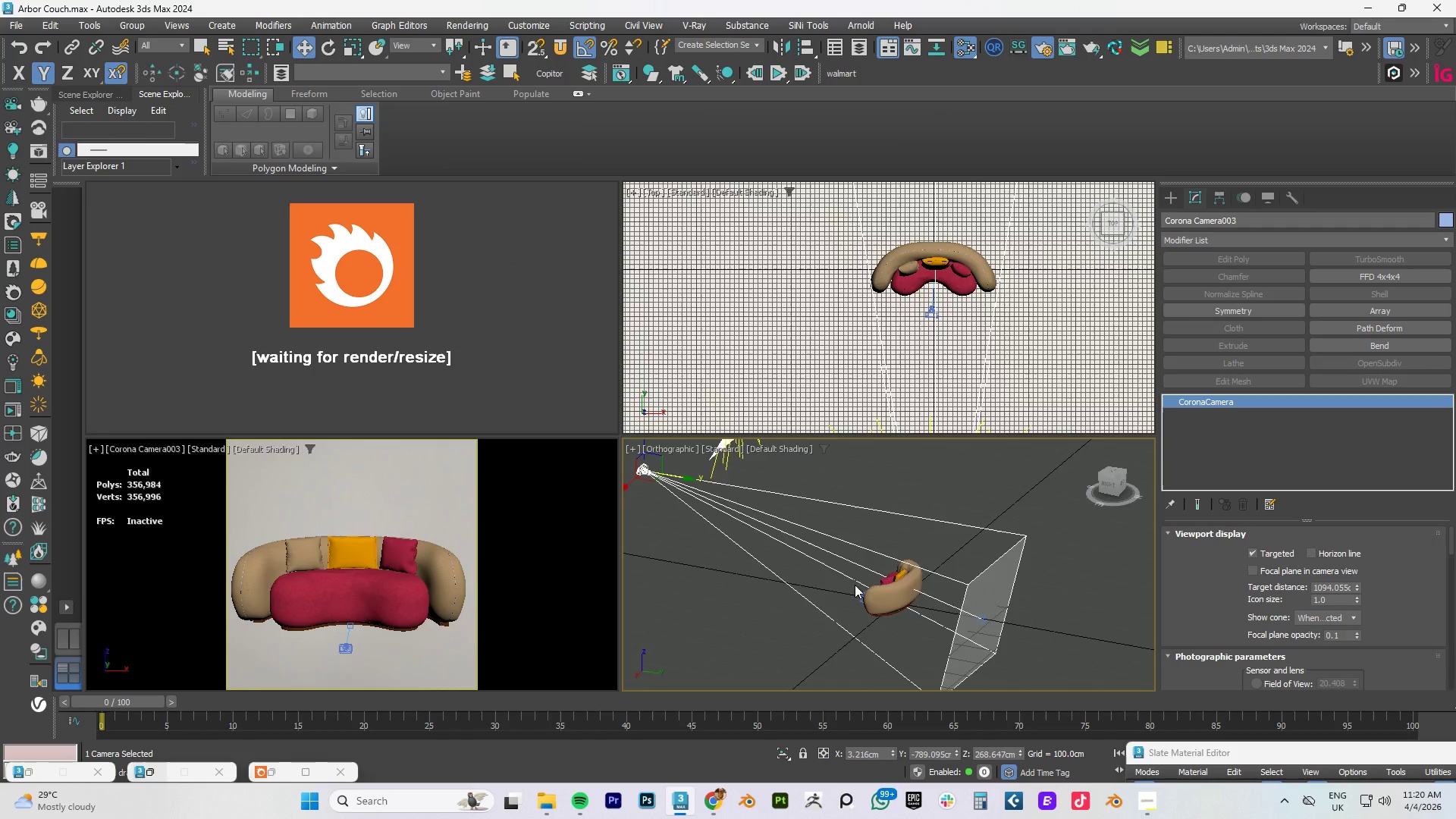 
scroll: coordinate [896, 595], scroll_direction: up, amount: 1.0
 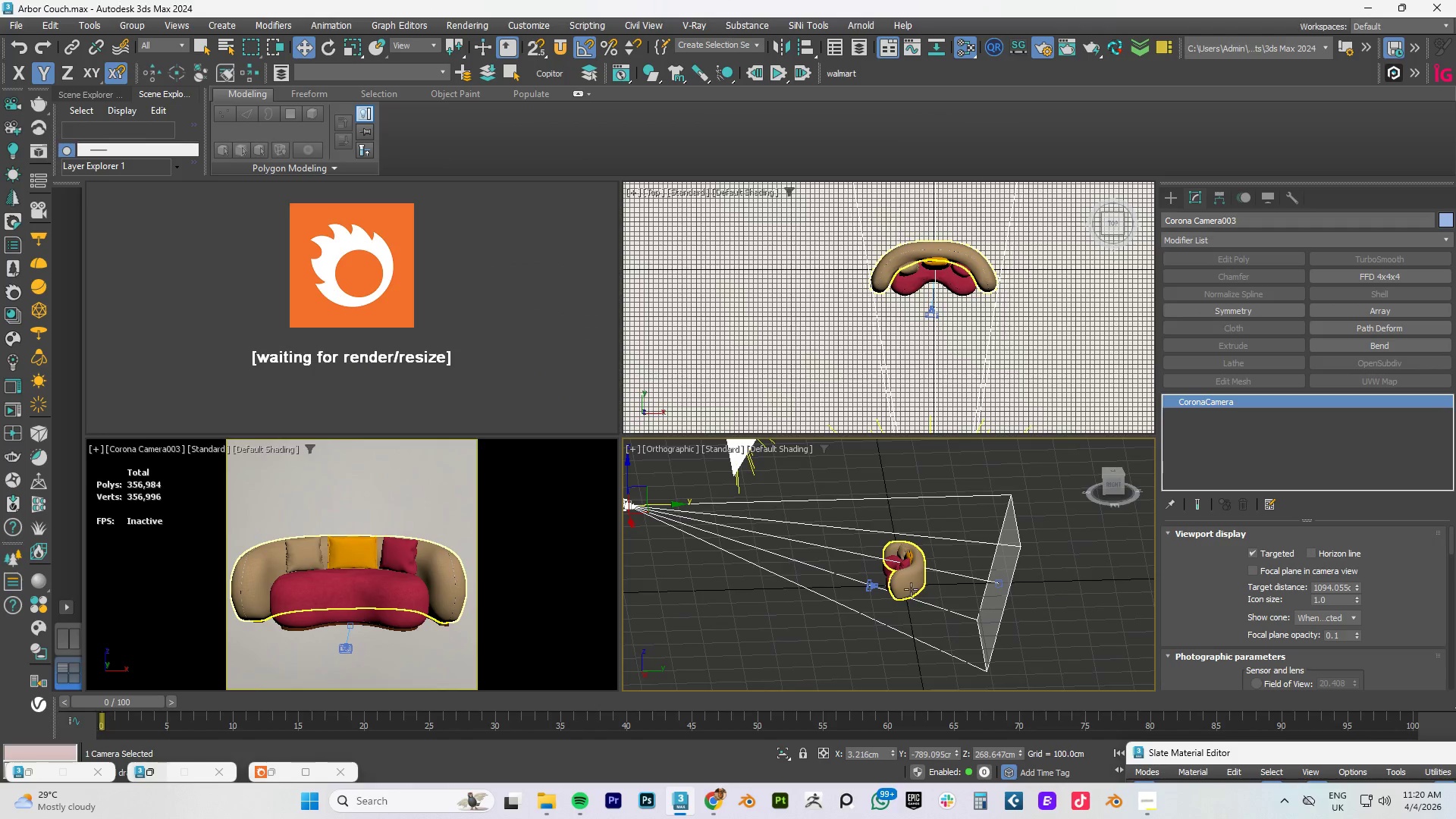 
type(tz)
 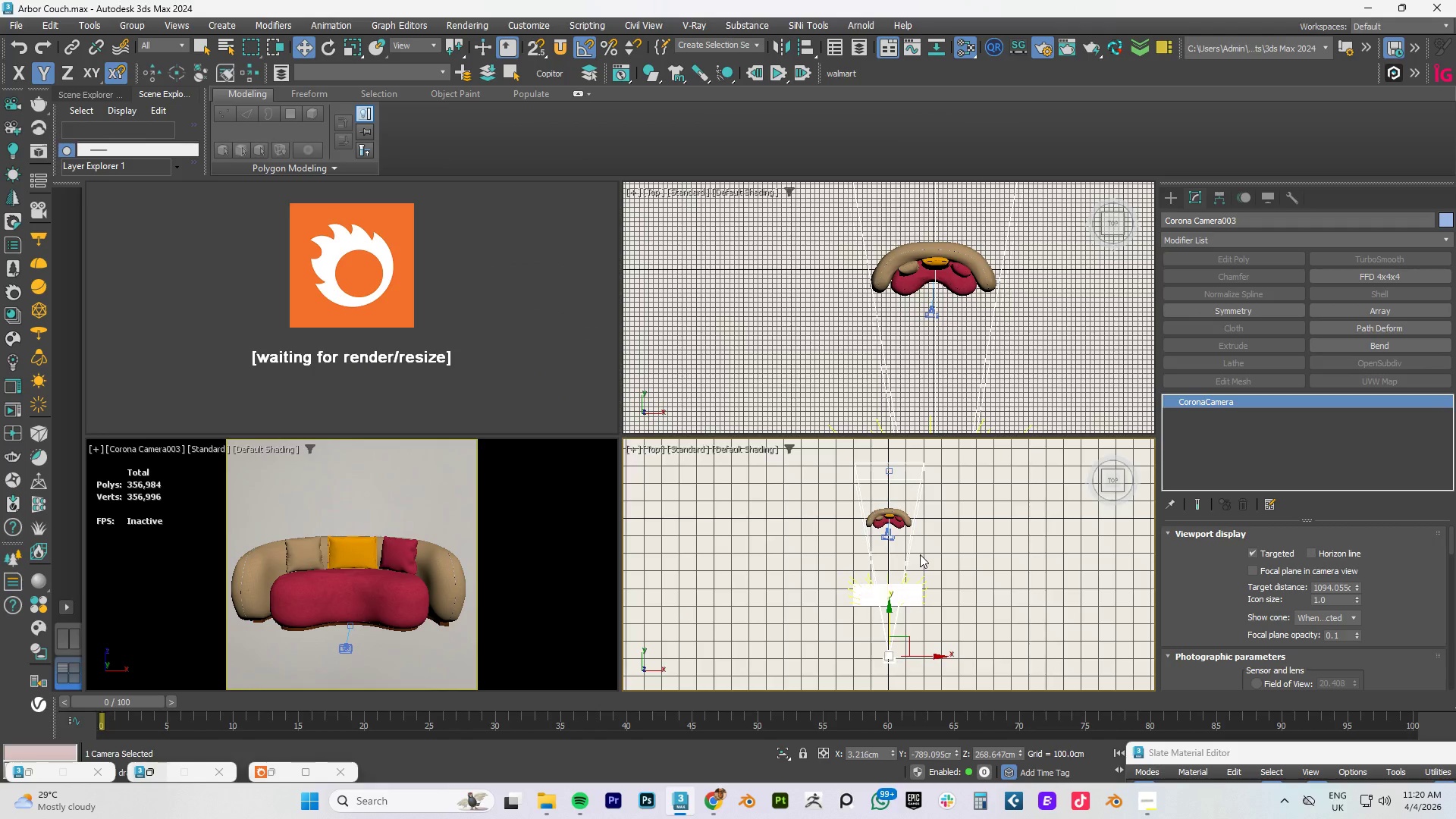 
scroll: coordinate [956, 500], scroll_direction: down, amount: 17.0
 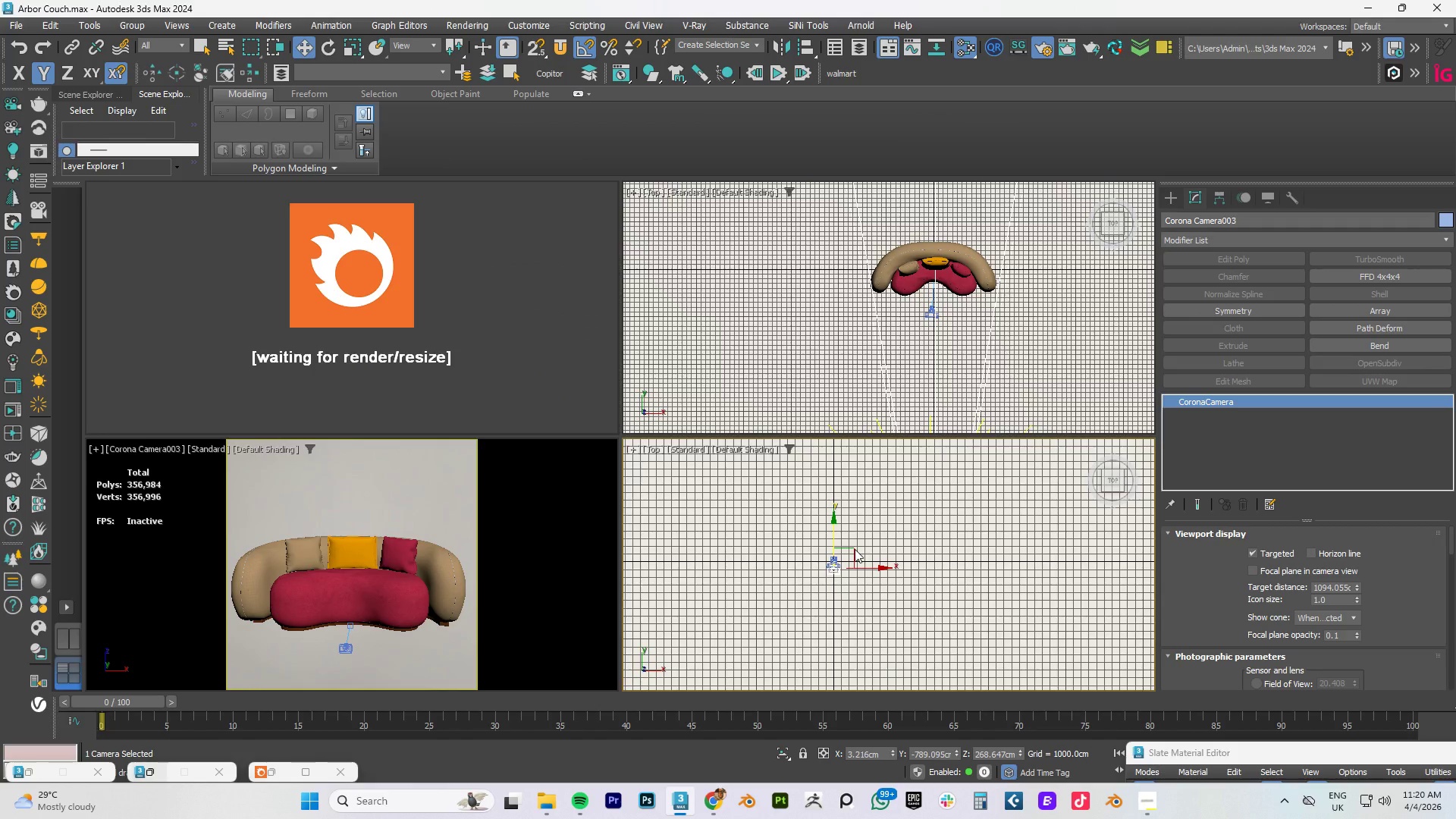 
scroll: coordinate [877, 593], scroll_direction: up, amount: 13.0
 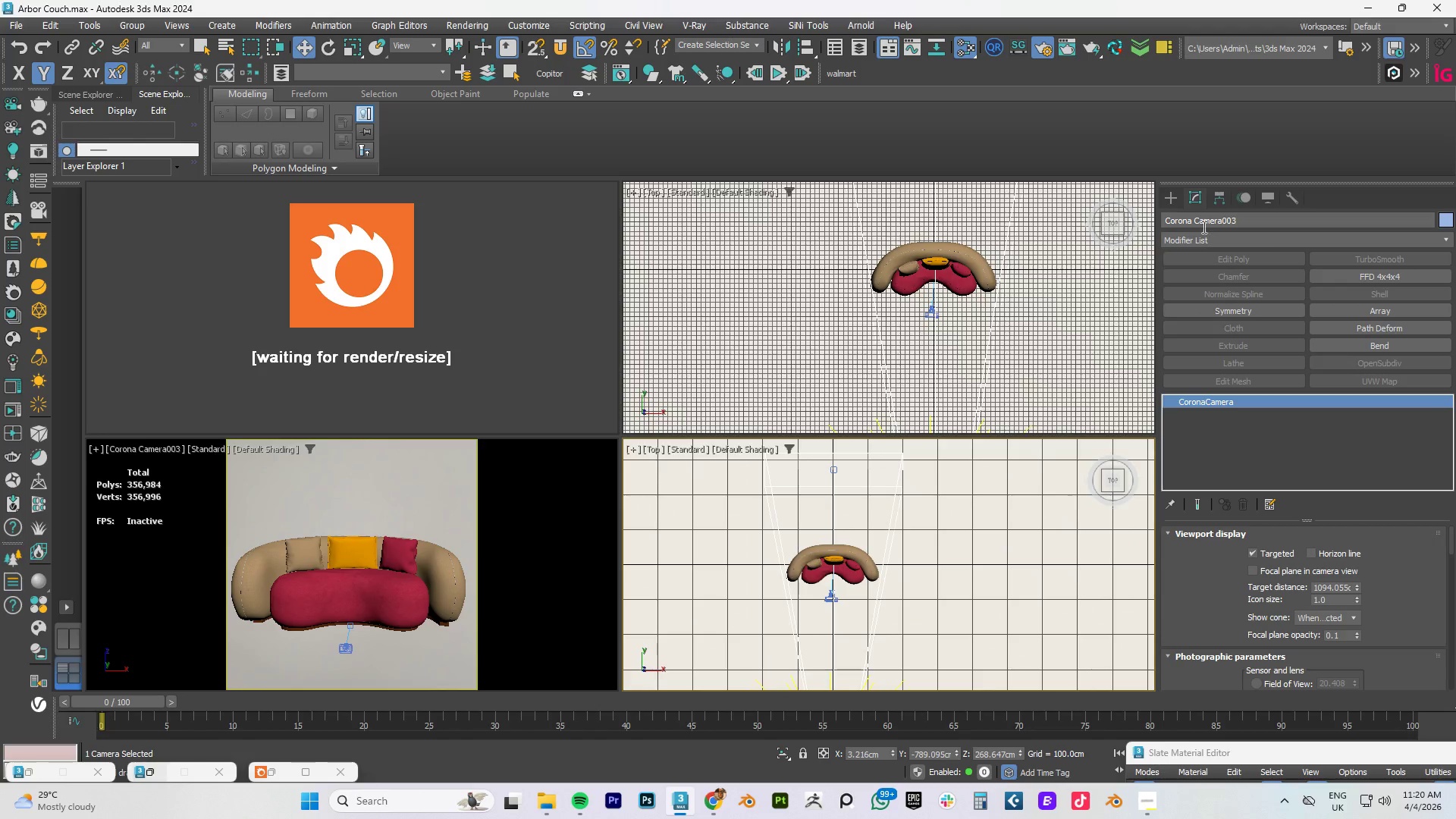 
left_click([1171, 190])
 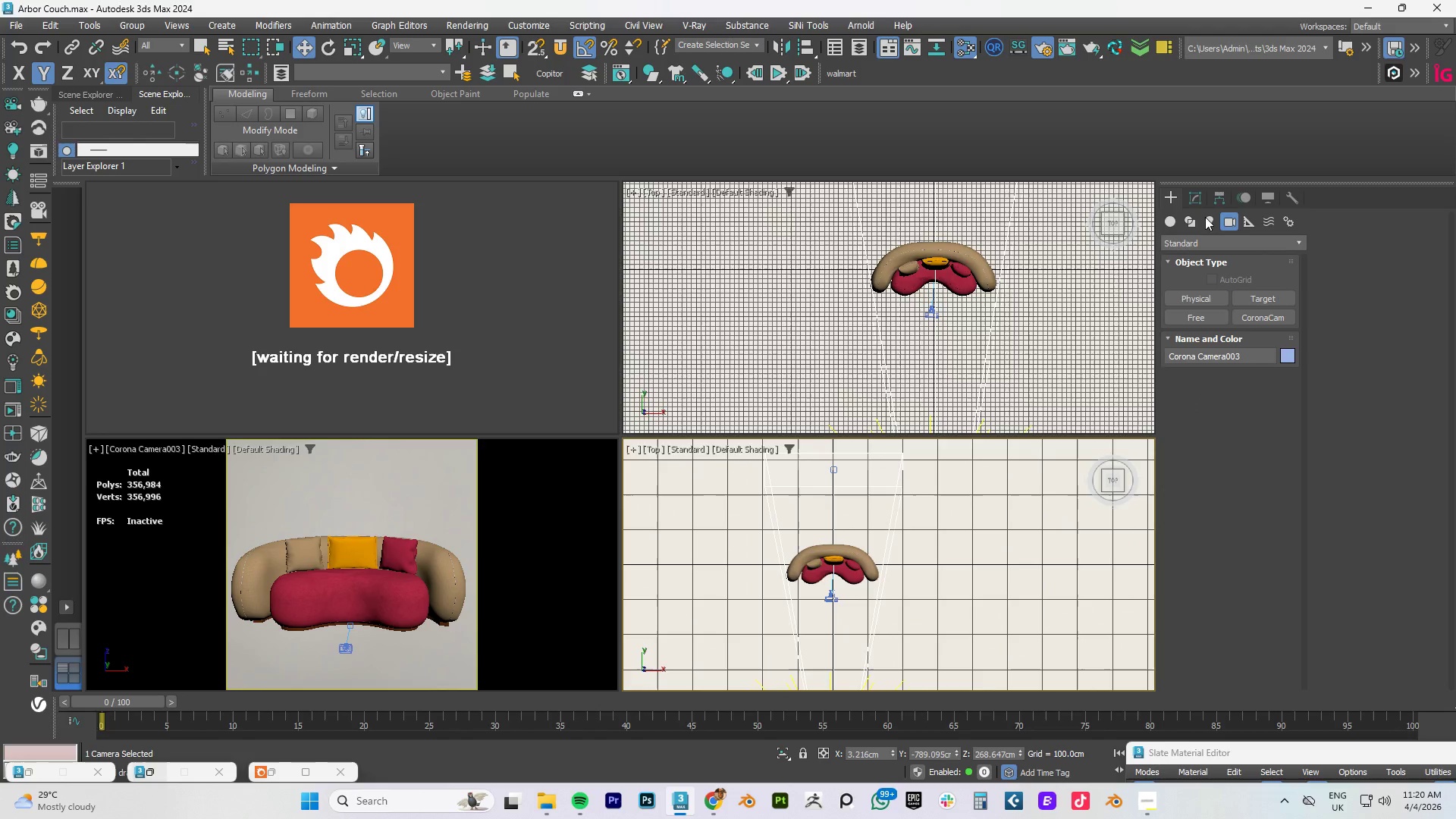 
left_click([1168, 221])
 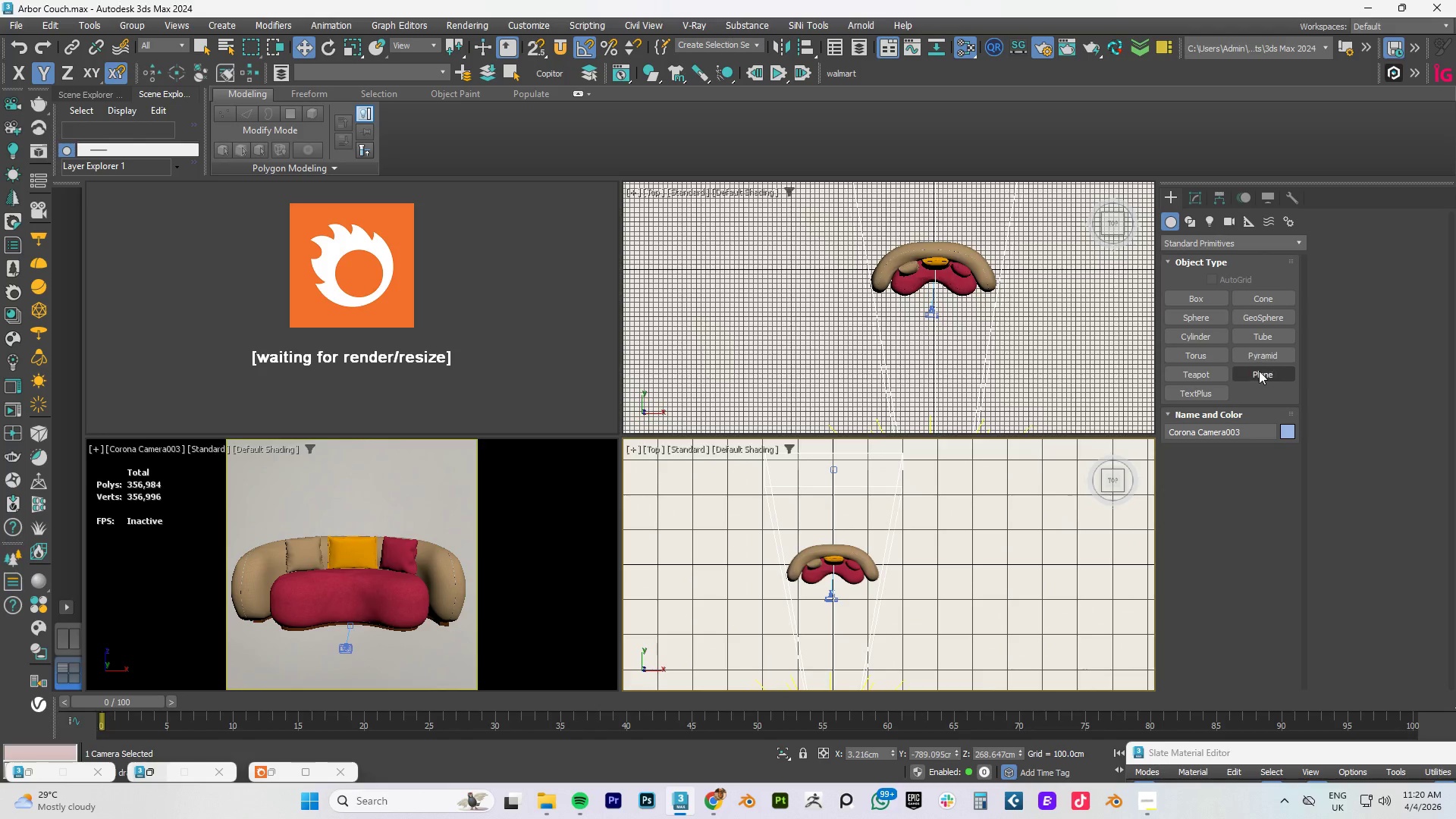 
left_click([1259, 374])
 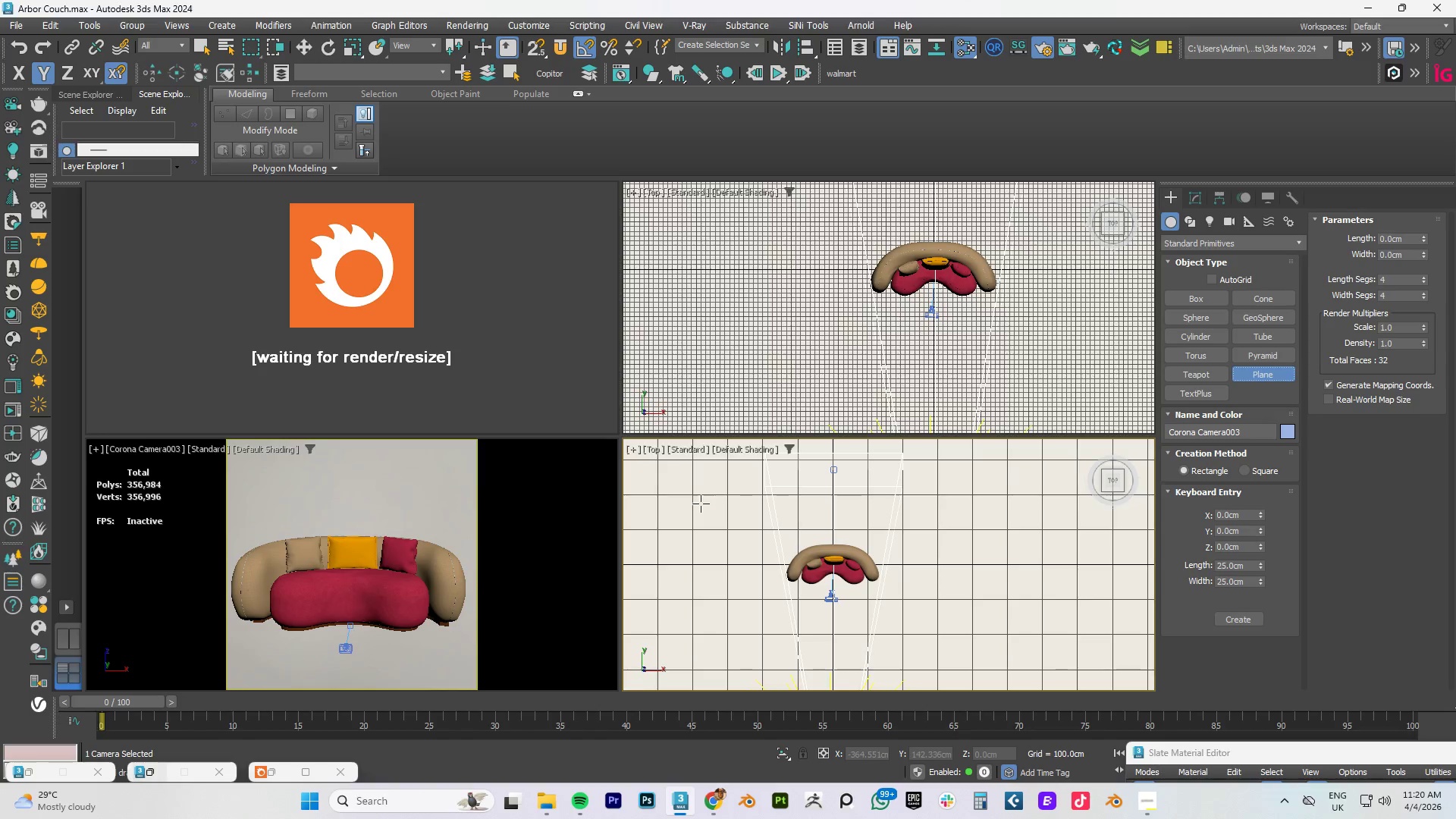 
left_click_drag(start_coordinate=[695, 486], to_coordinate=[971, 659])
 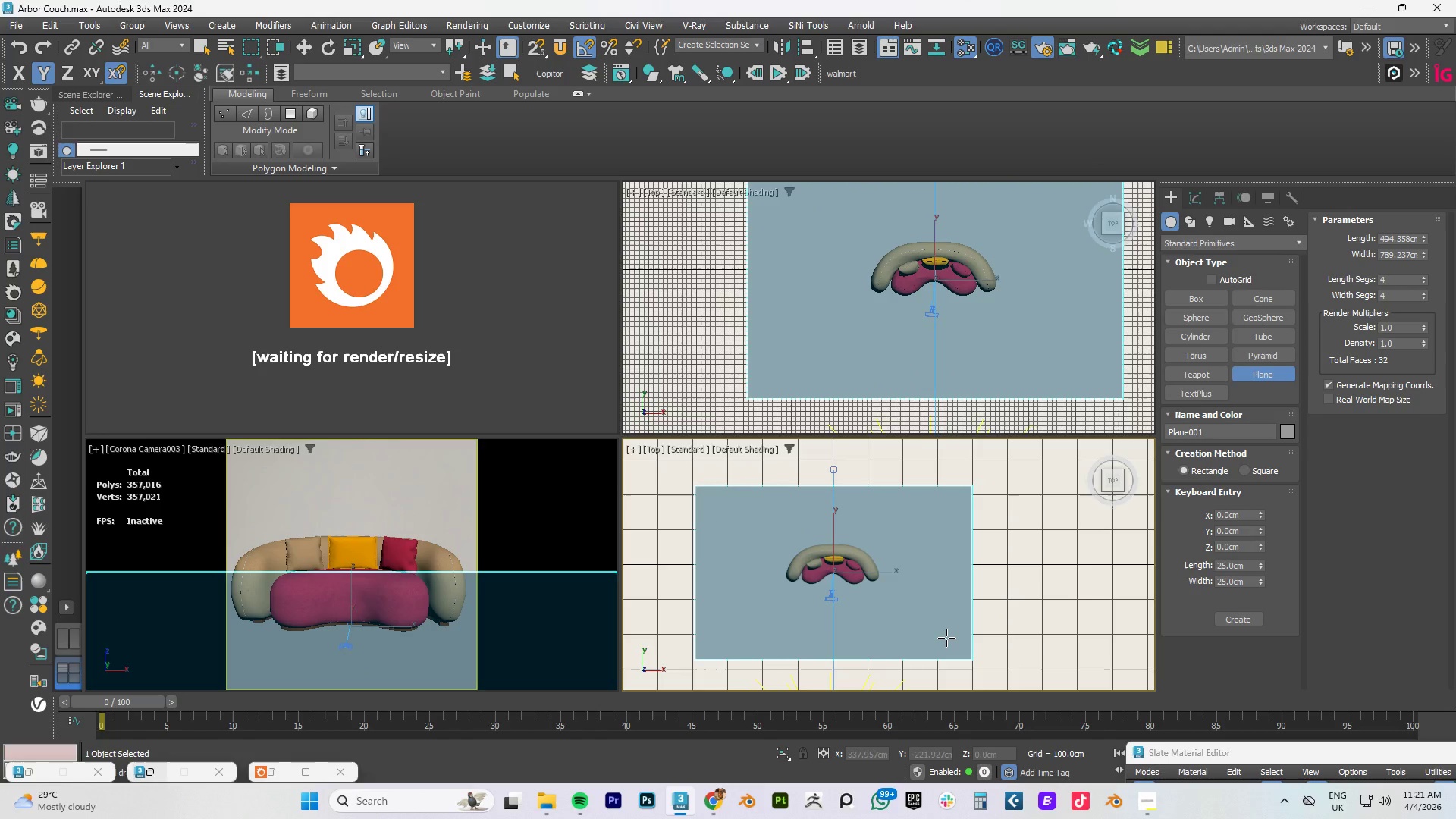 
right_click([945, 636])
 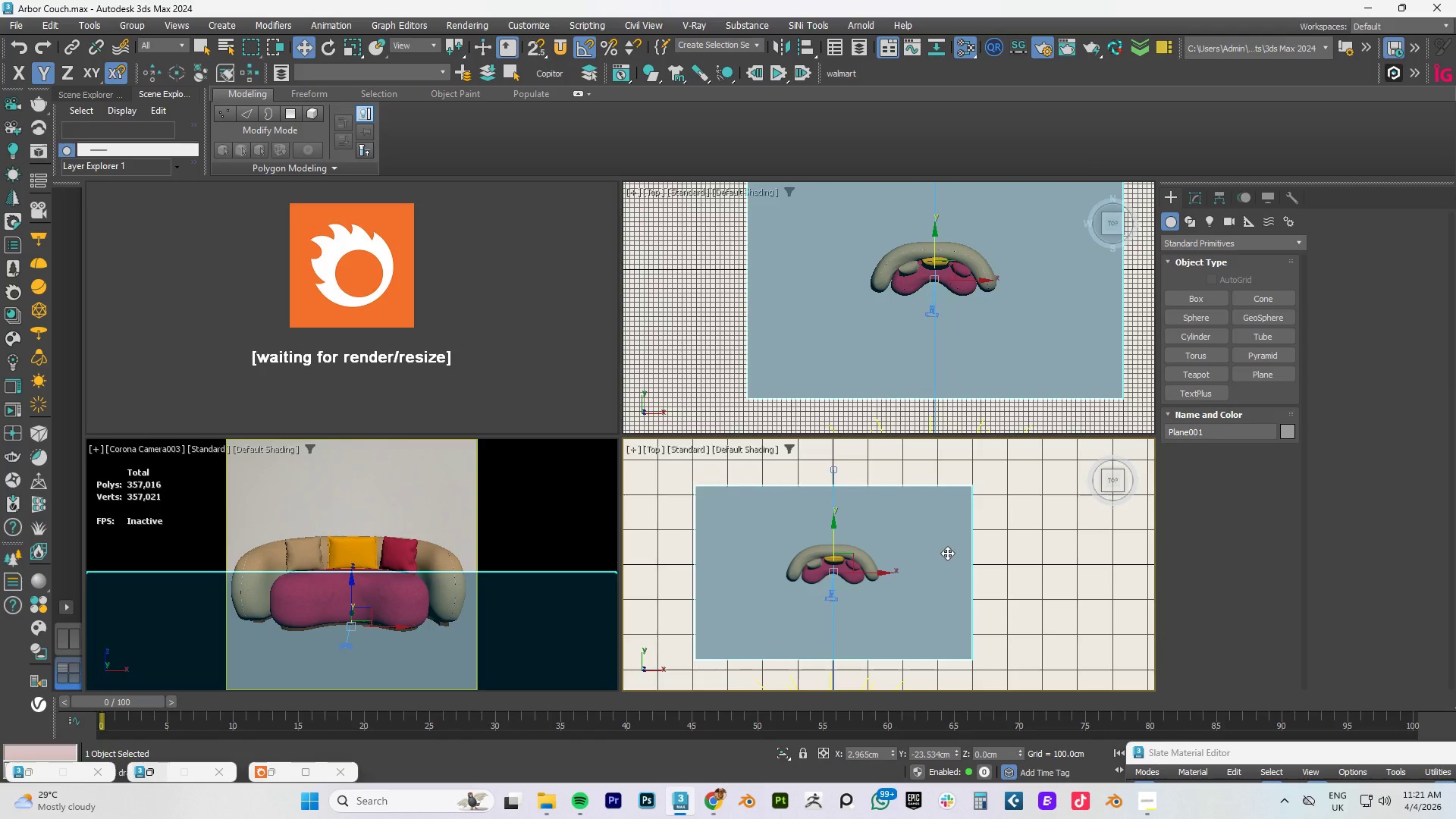 
hold_key(key=AltLeft, duration=1.22)
 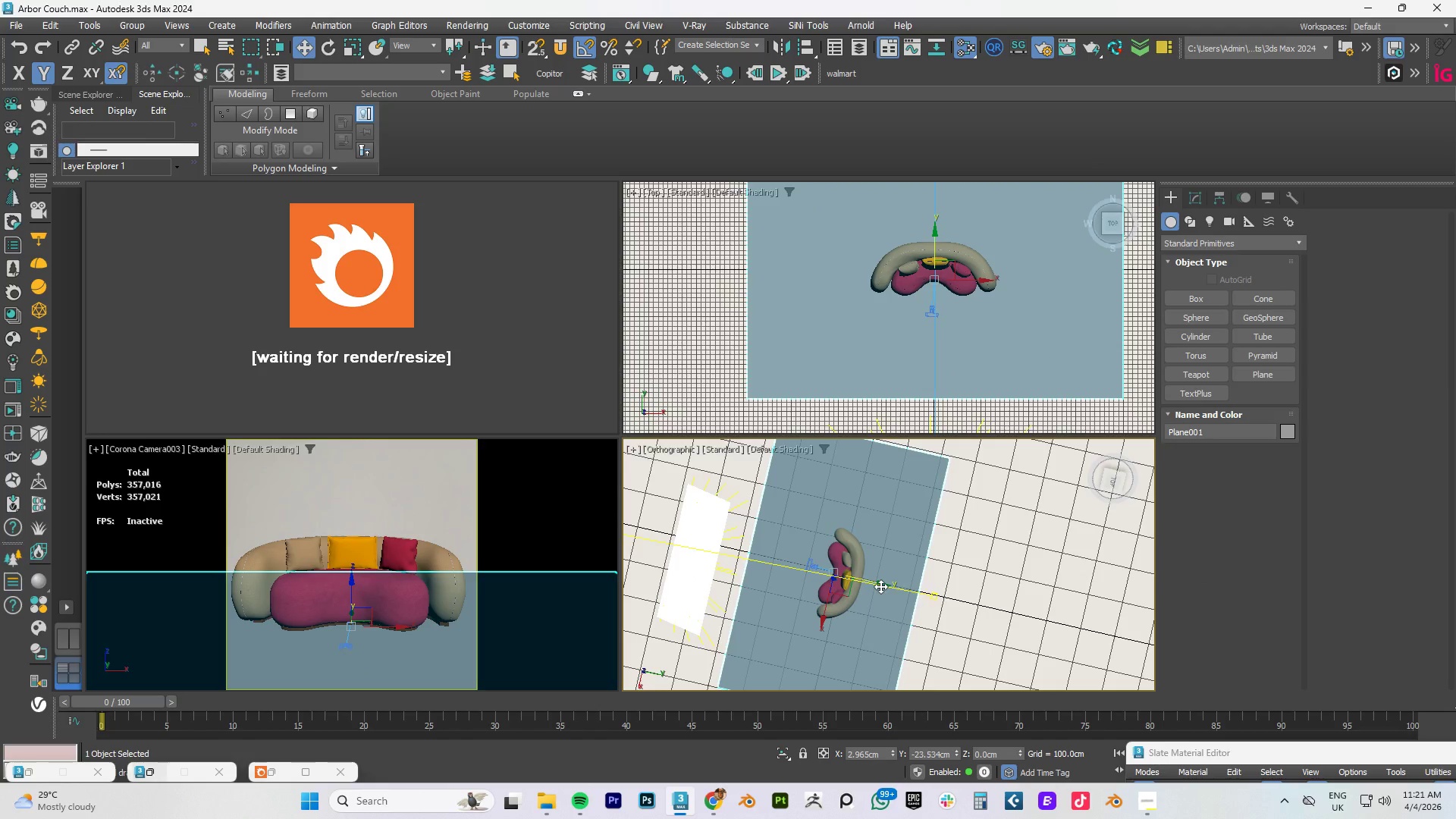 
left_click_drag(start_coordinate=[877, 583], to_coordinate=[910, 586])
 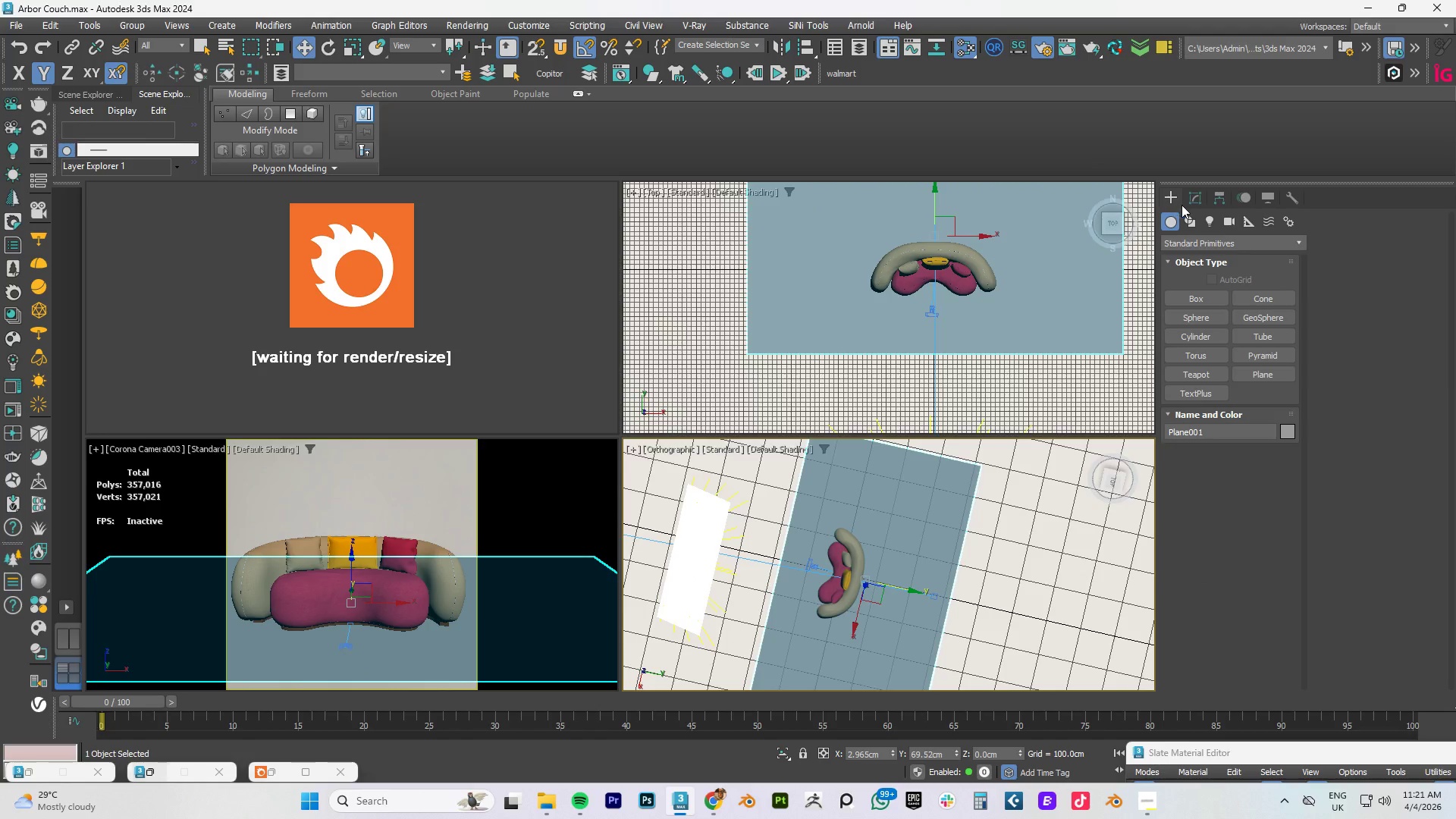 
left_click([1191, 197])
 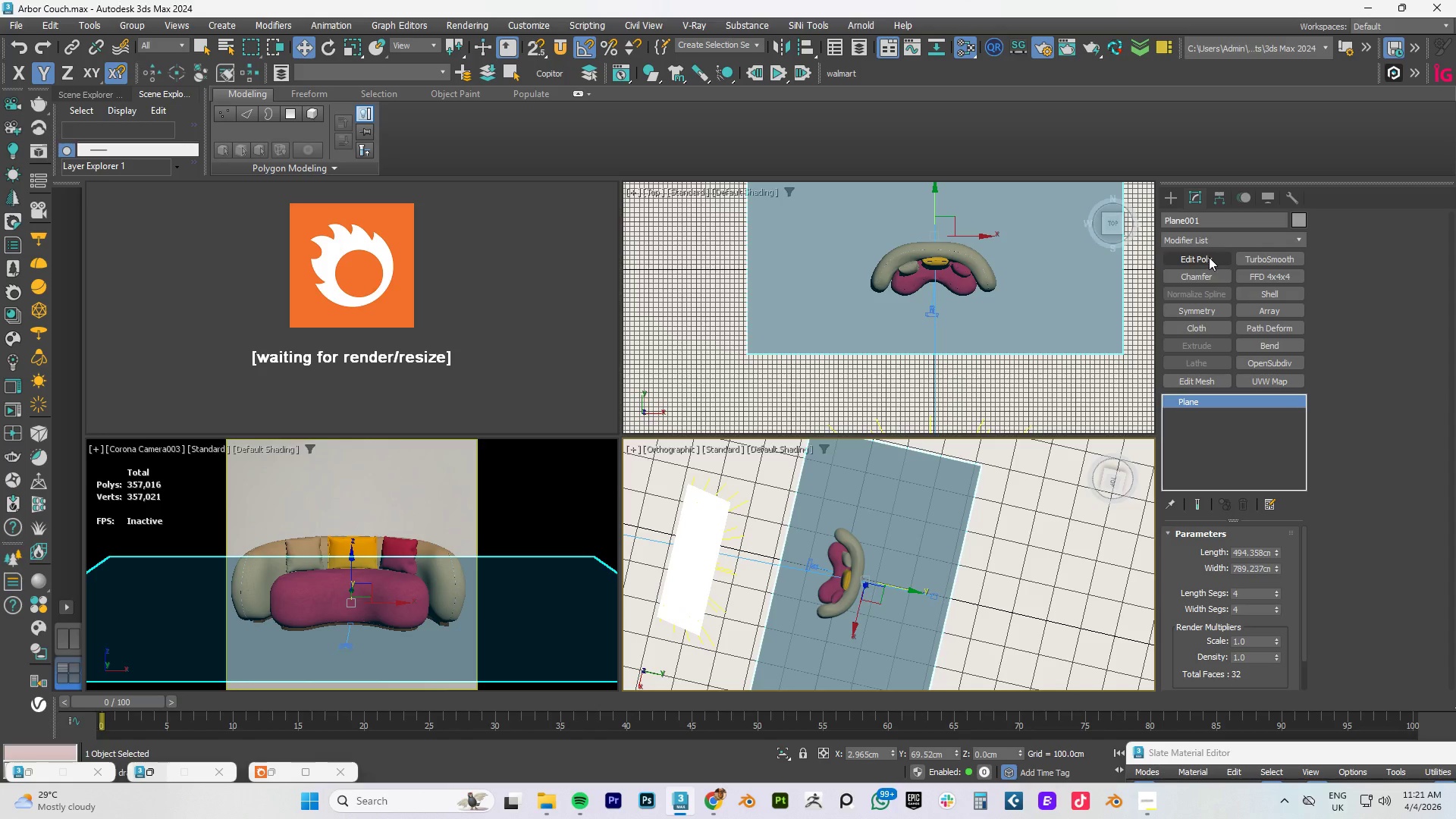 
left_click([1209, 257])
 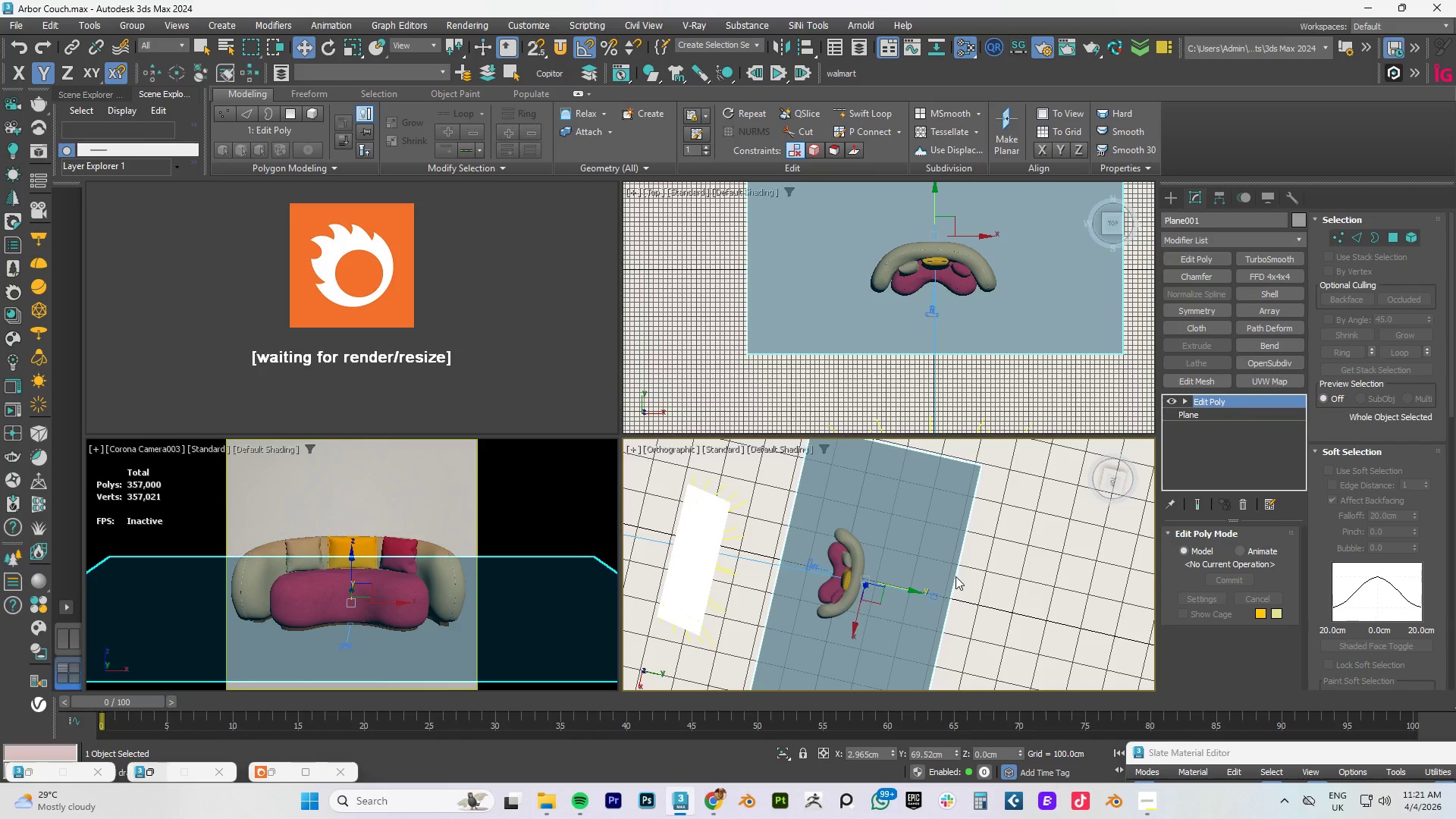 
key(2)
 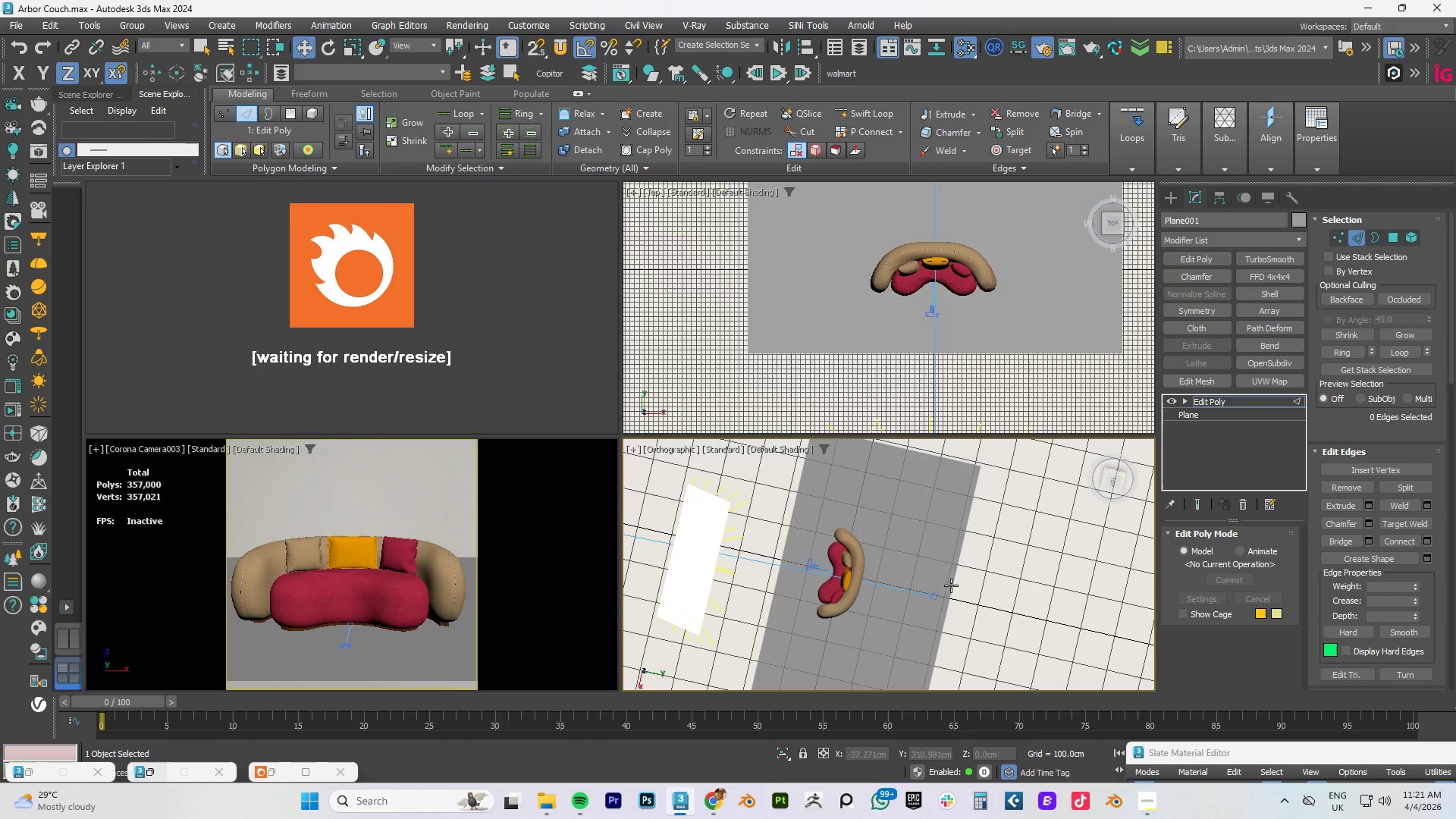 
double_click([951, 585])
 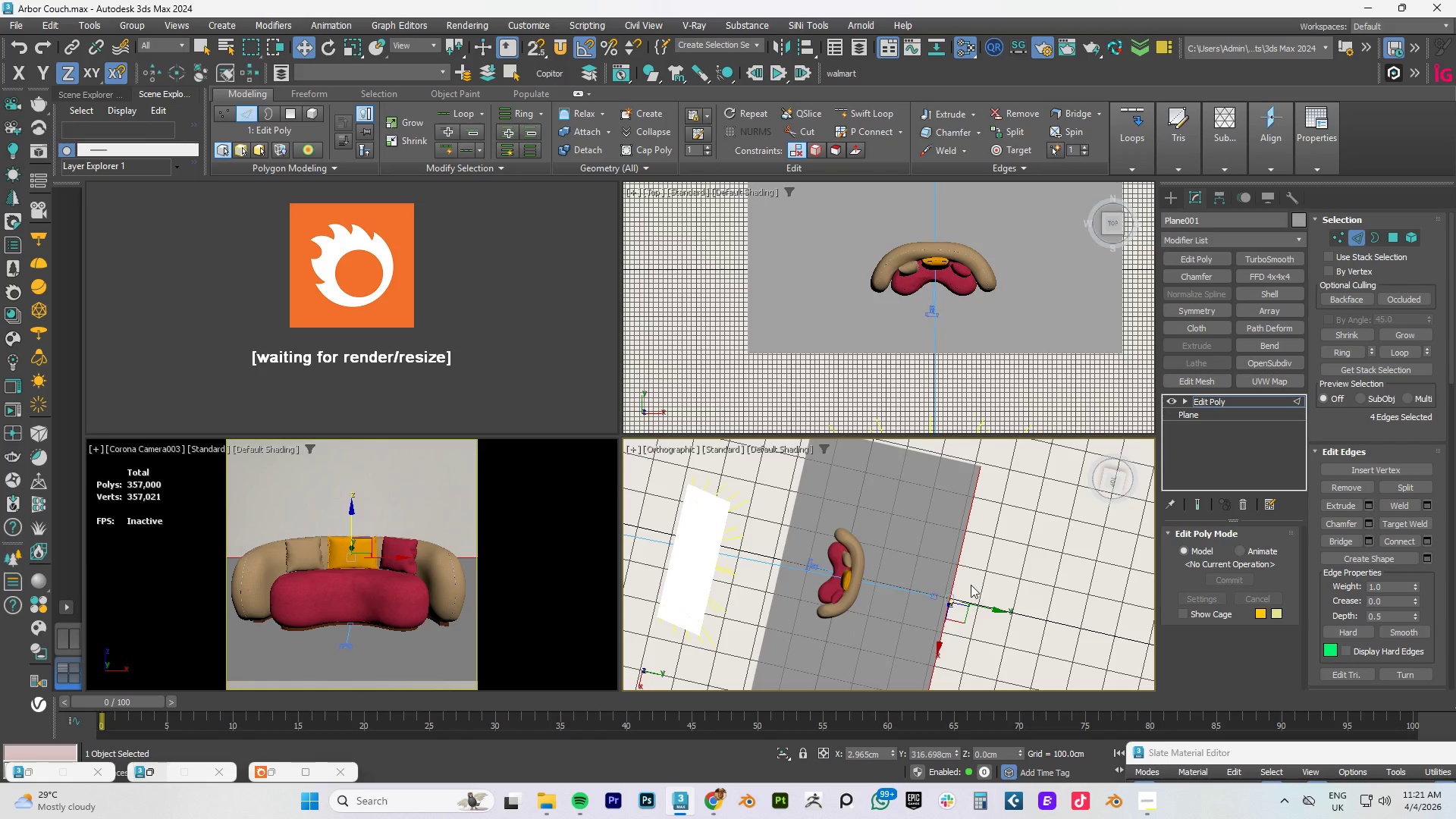 
hold_key(key=AltLeft, duration=0.67)
 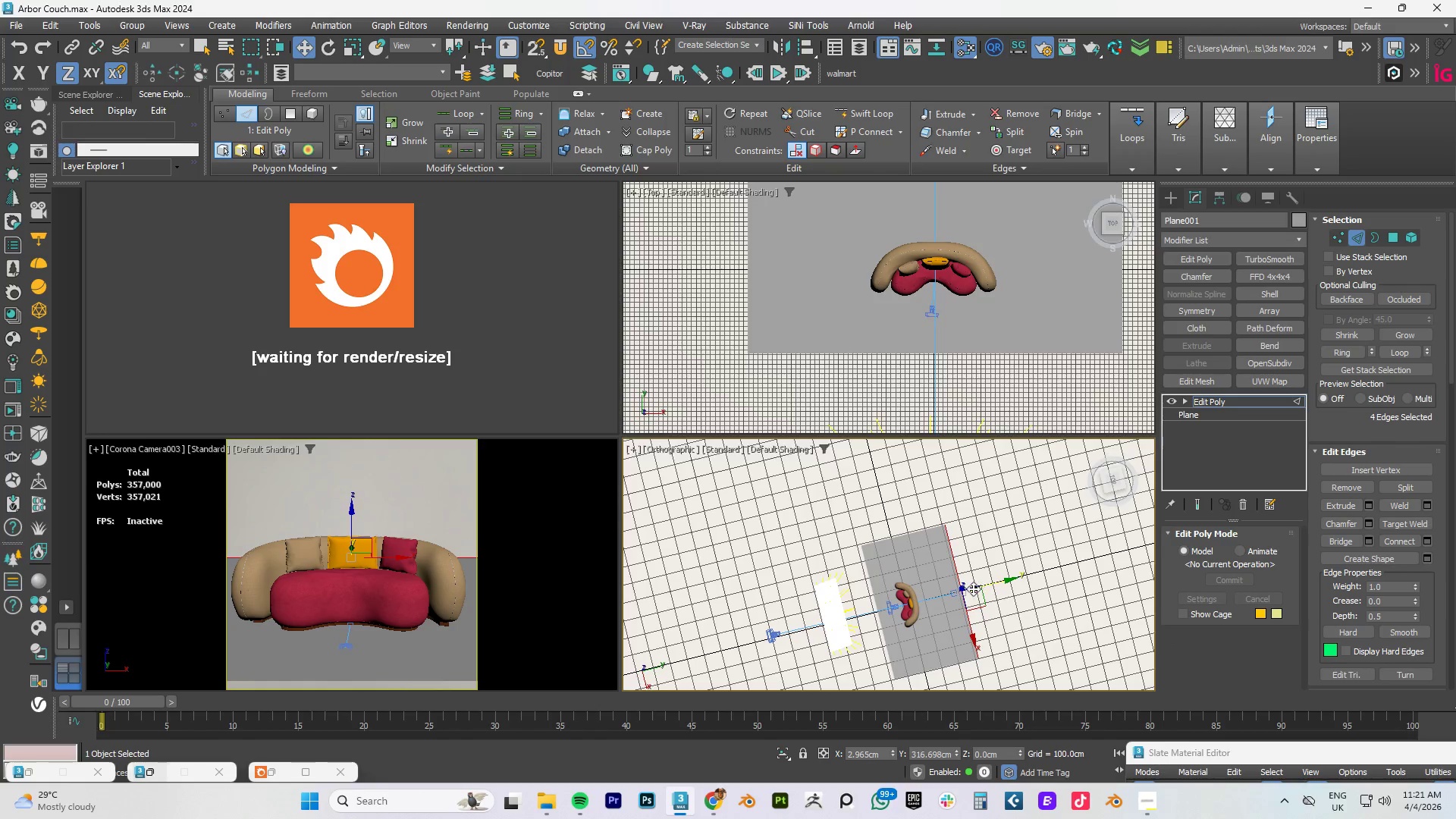 
scroll: coordinate [974, 583], scroll_direction: down, amount: 2.0
 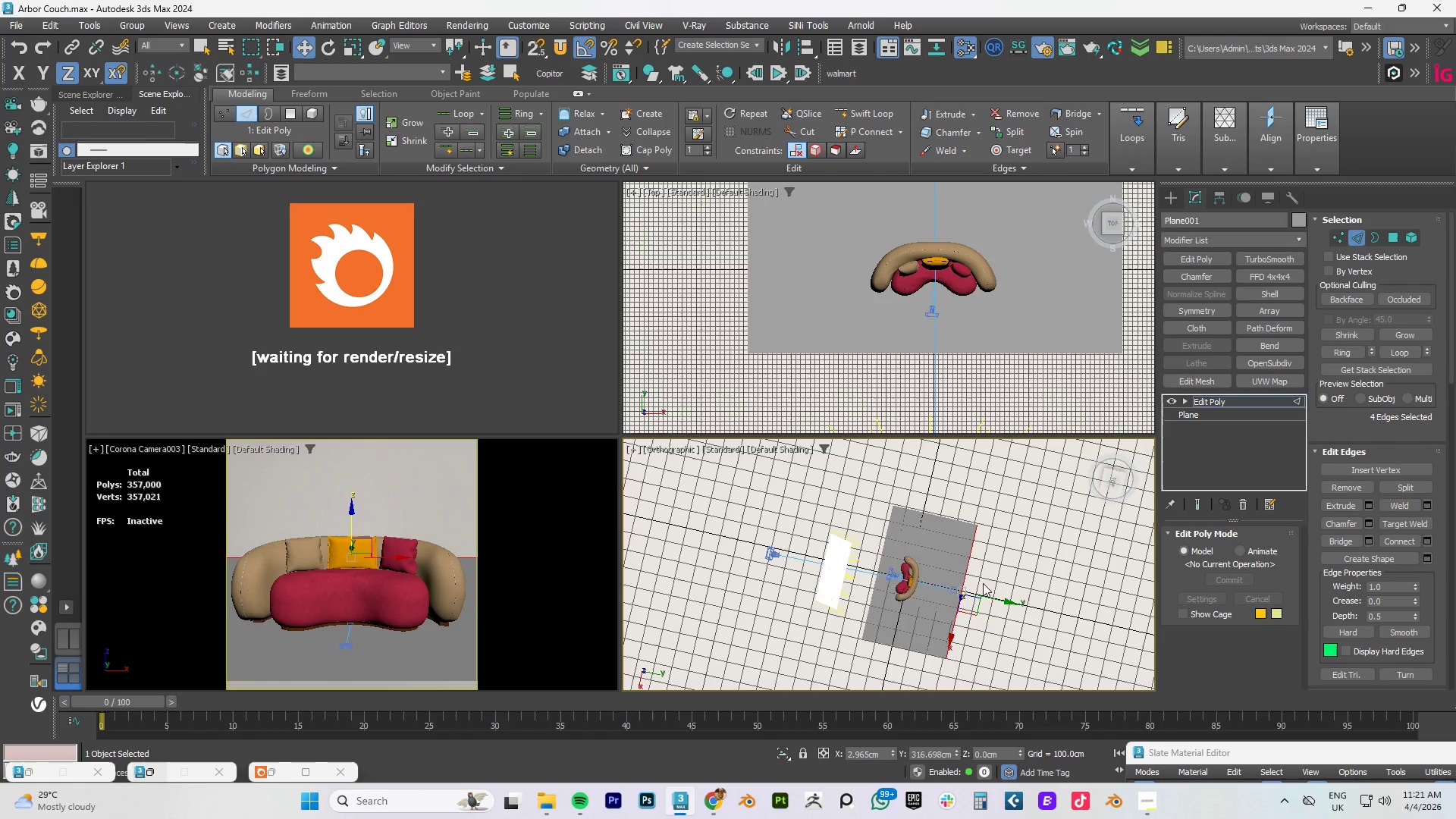 
hold_key(key=AltLeft, duration=0.67)
 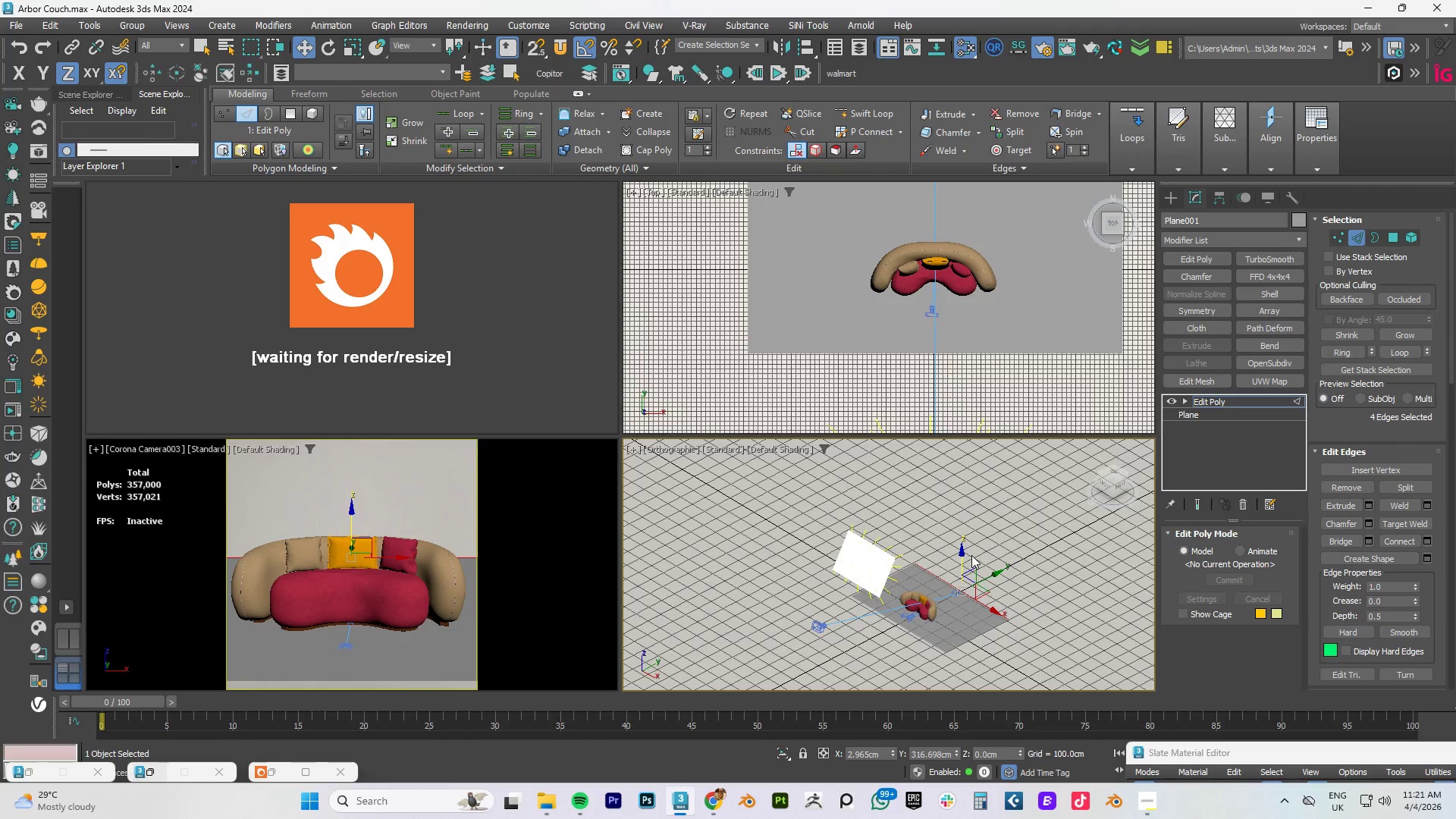 
hold_key(key=ShiftLeft, duration=1.5)
left_click_drag(start_coordinate=[961, 560], to_coordinate=[986, 444])
 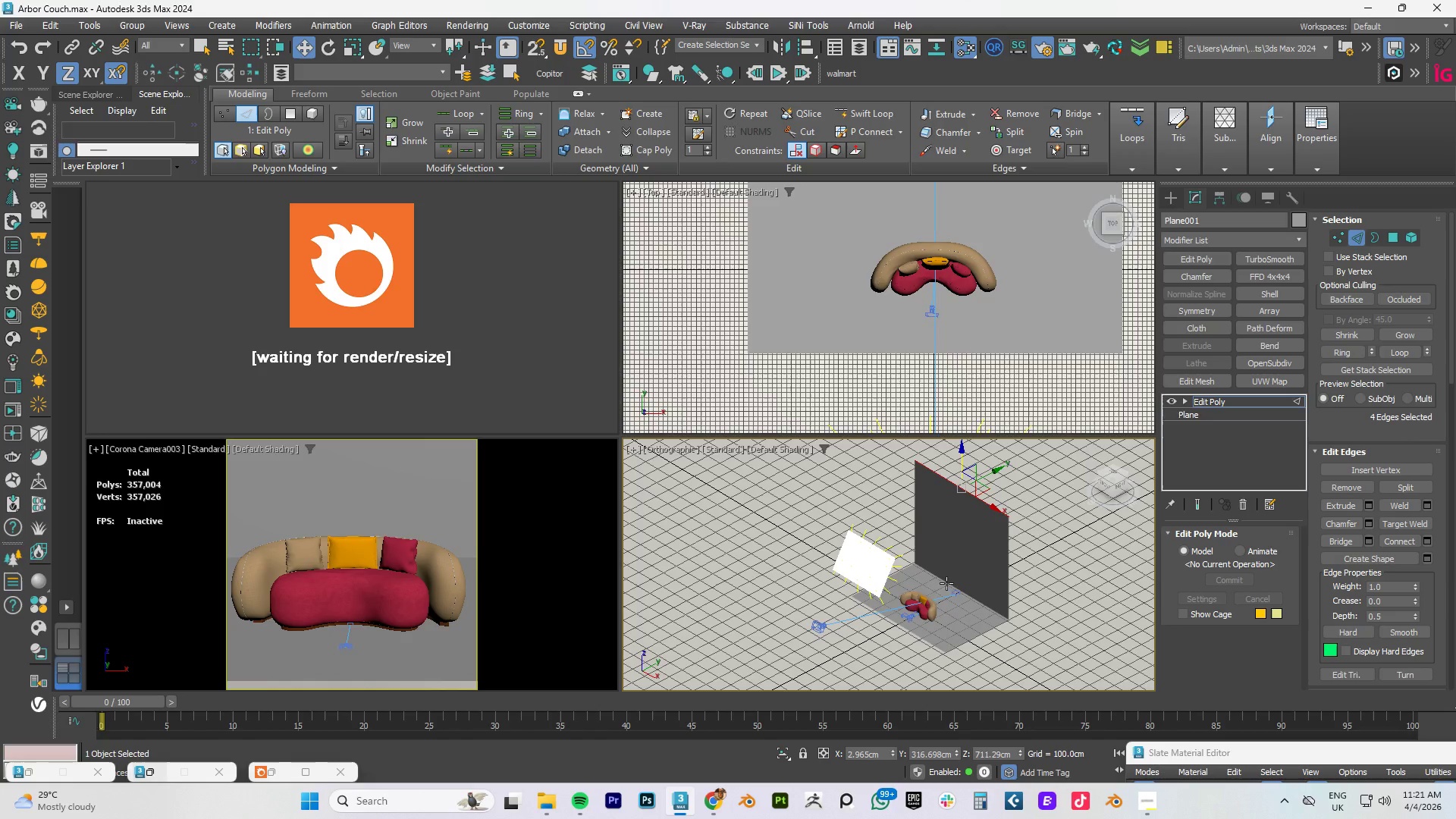 
hold_key(key=ShiftLeft, duration=0.94)
 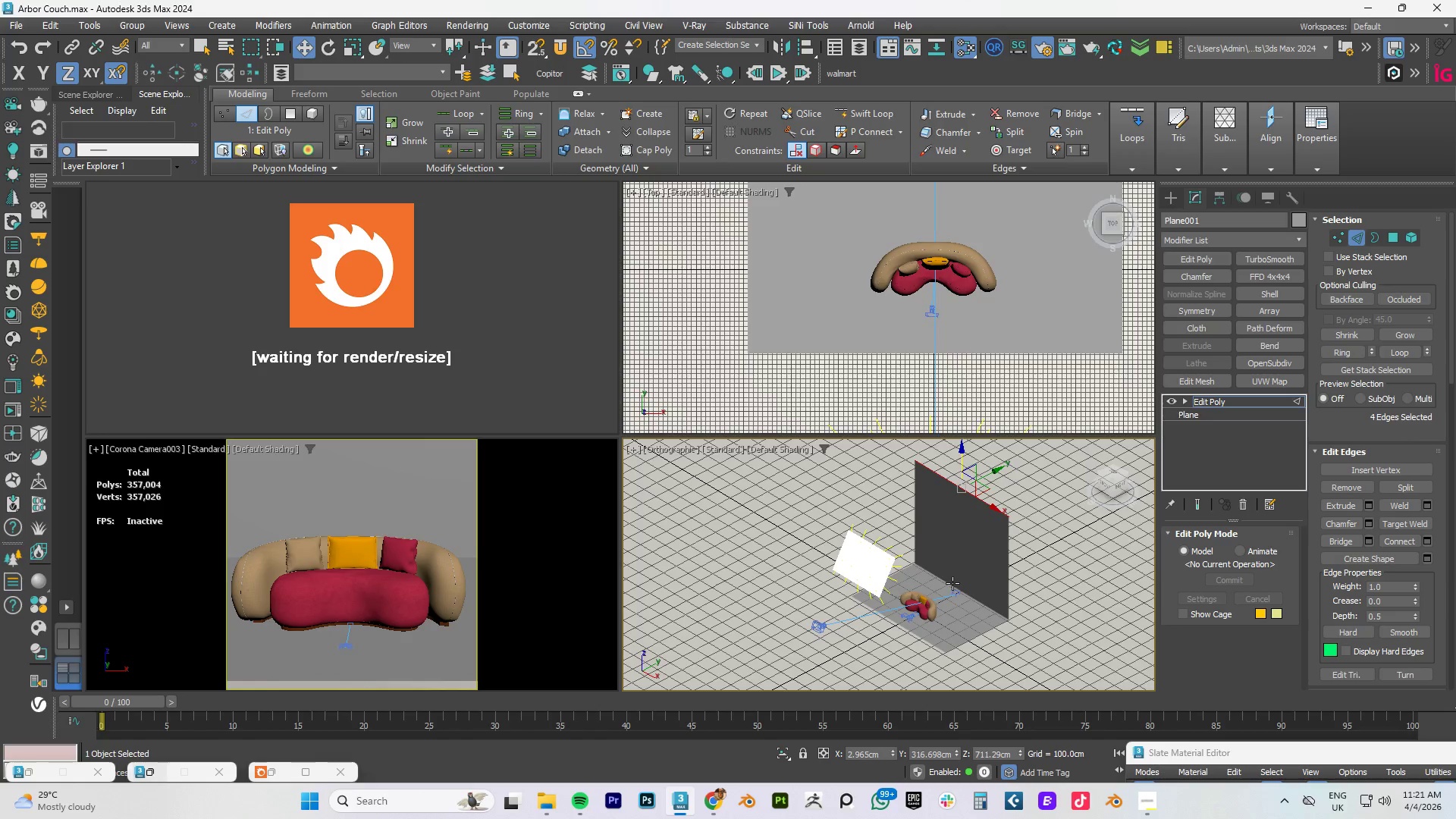 
double_click([952, 583])
 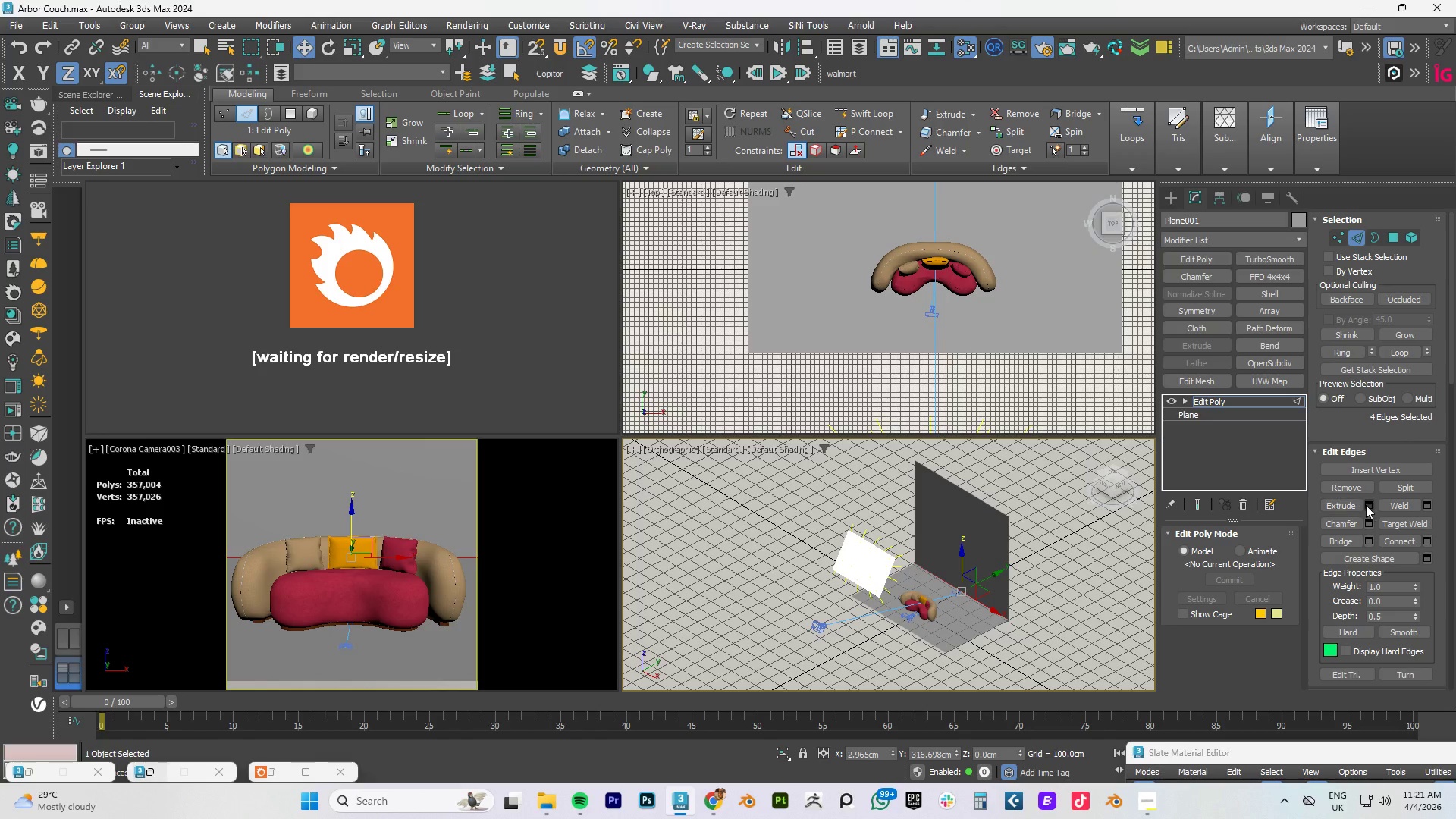 
left_click([1368, 525])
 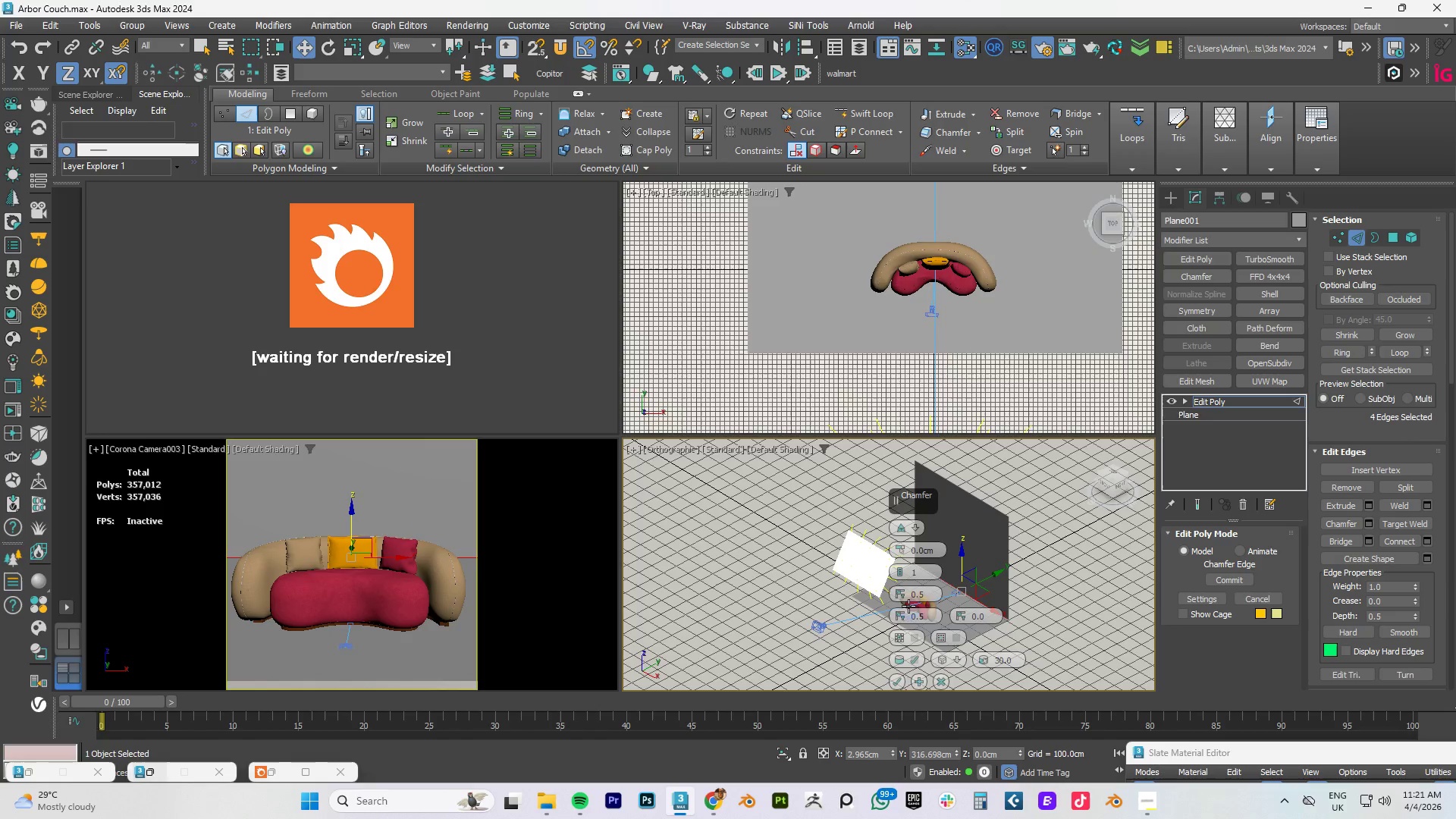 
key(F4)
 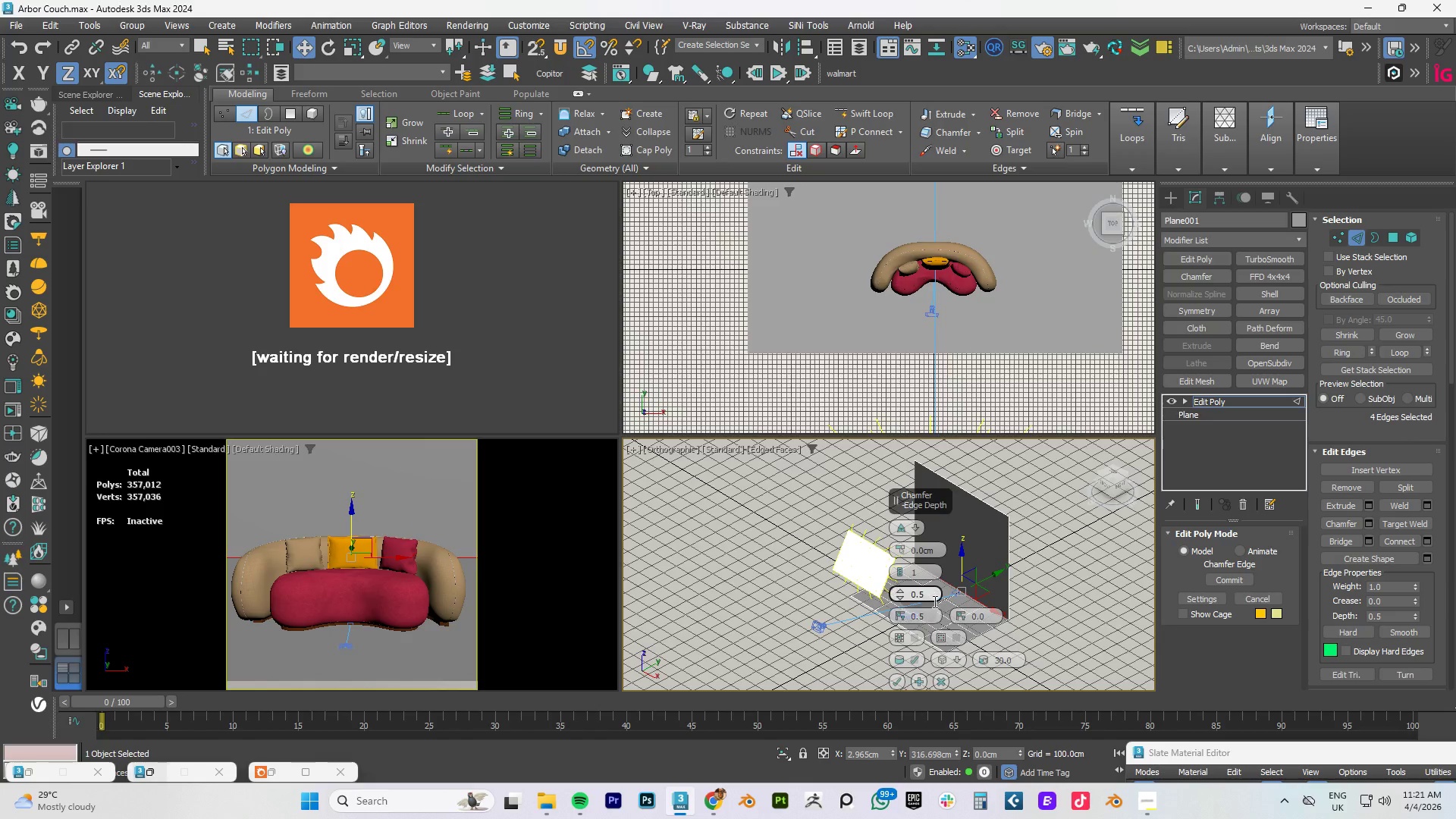 
scroll: coordinate [934, 601], scroll_direction: up, amount: 2.0
 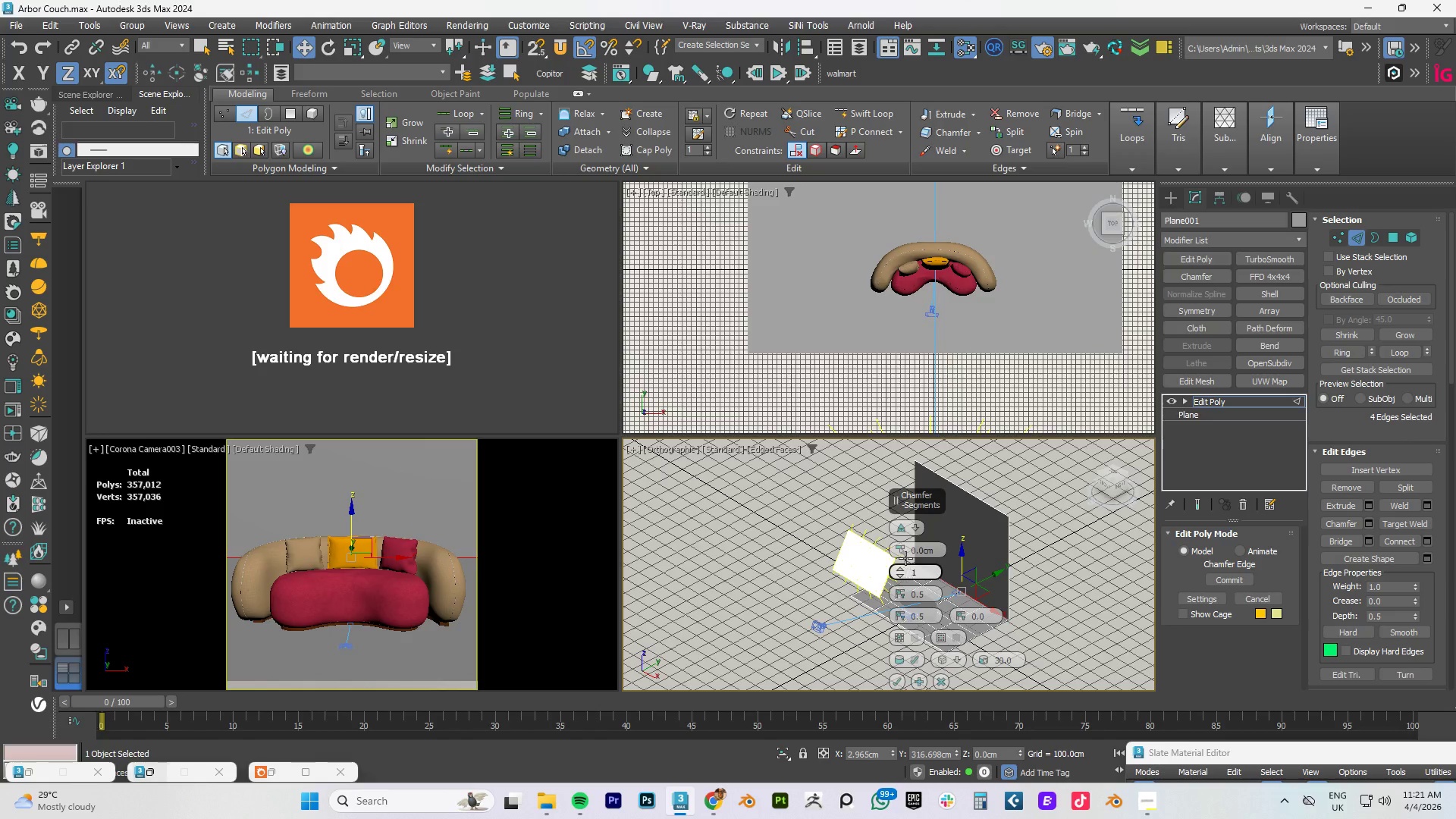 
left_click_drag(start_coordinate=[902, 553], to_coordinate=[911, 529])
 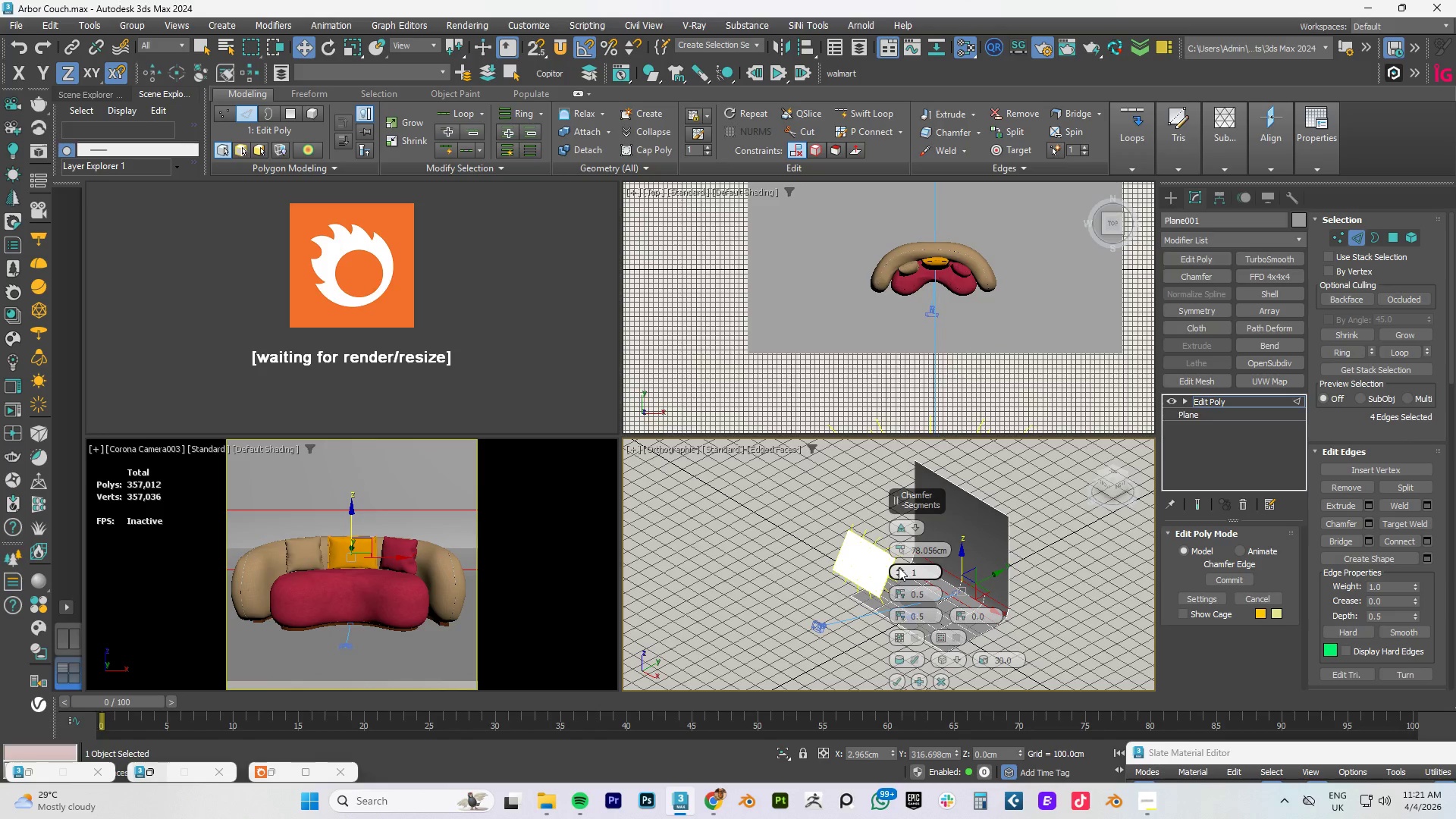 
double_click([899, 567])
 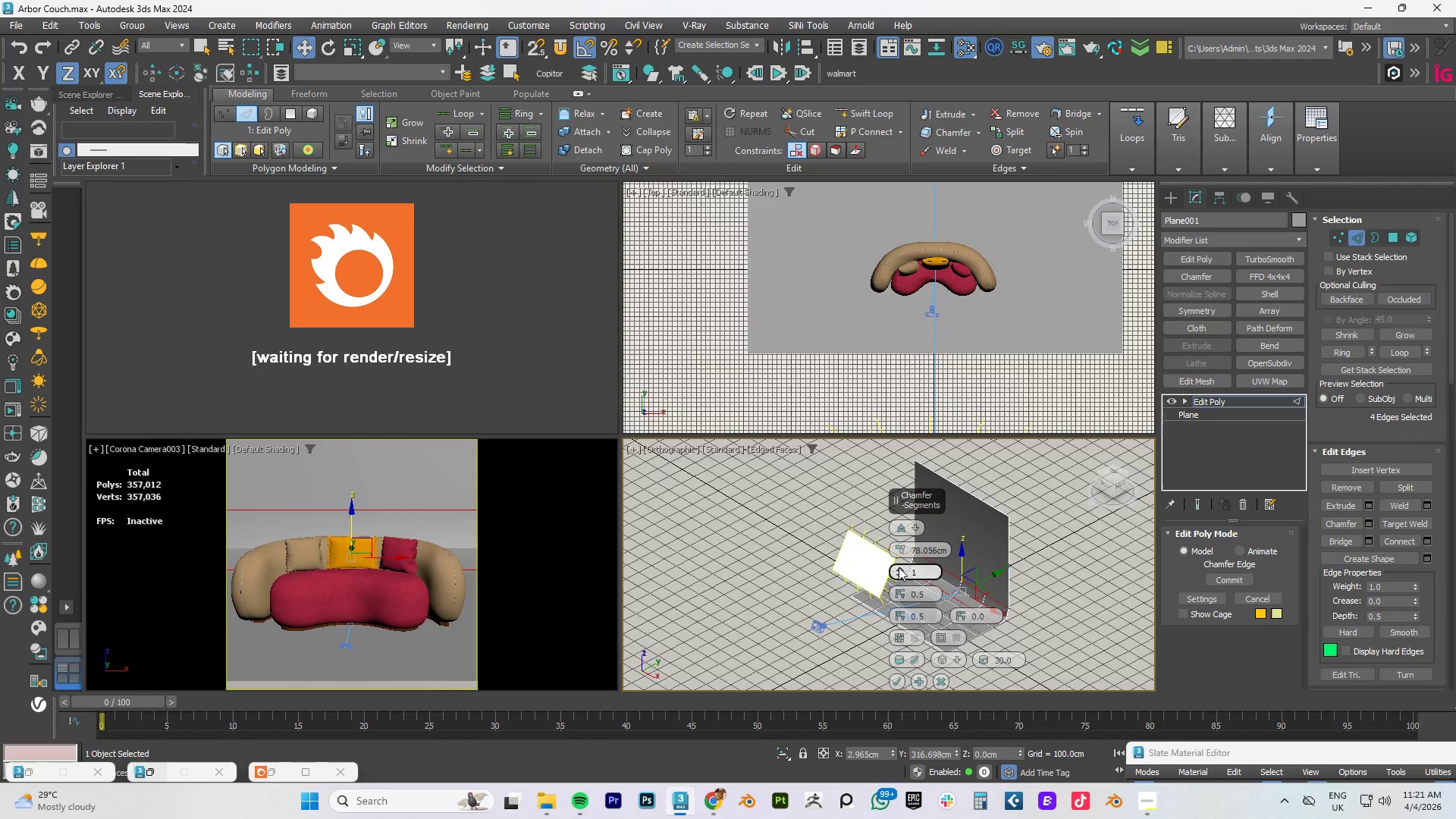 
triple_click([899, 567])
 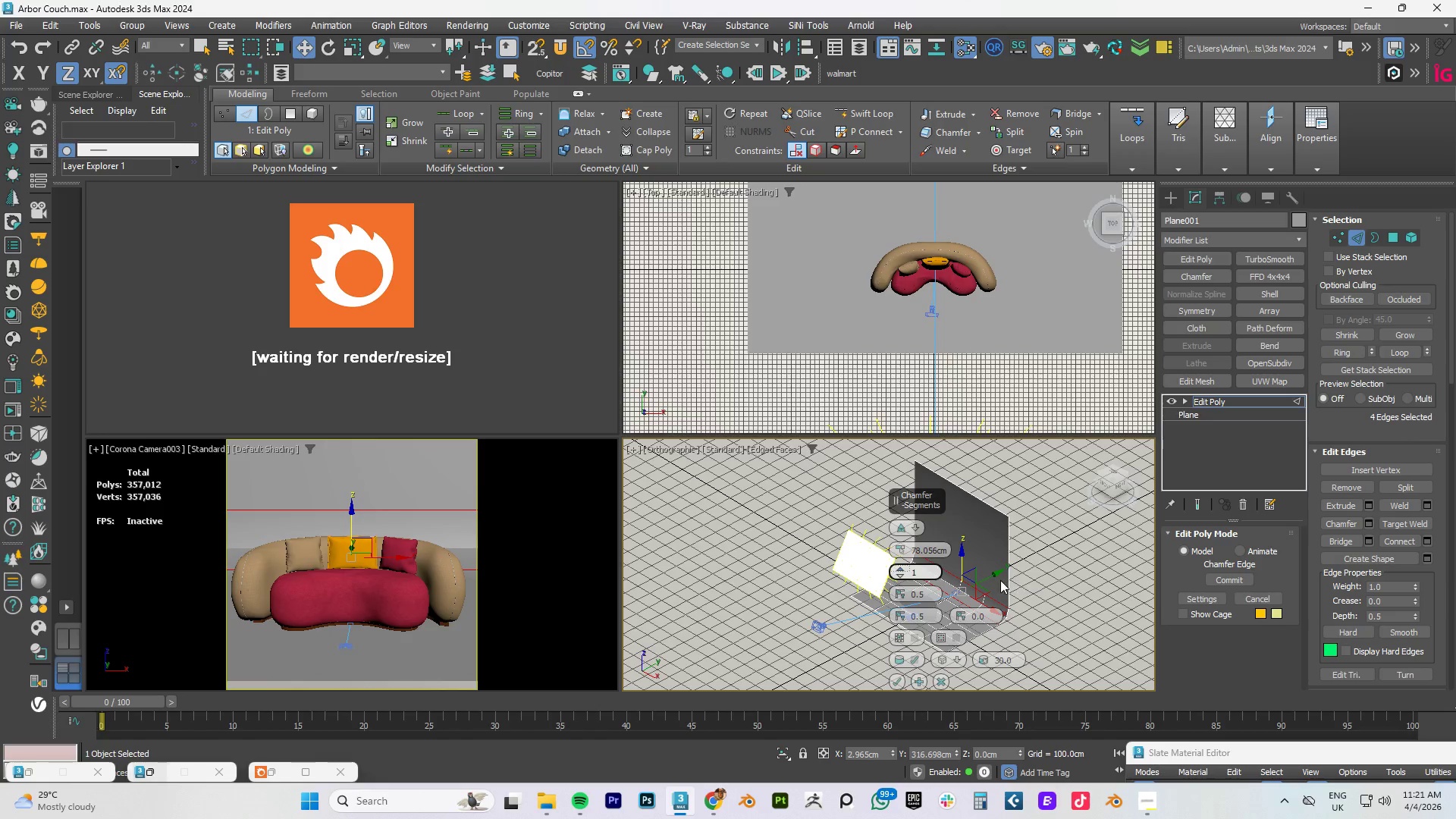 
scroll: coordinate [1002, 581], scroll_direction: up, amount: 3.0
 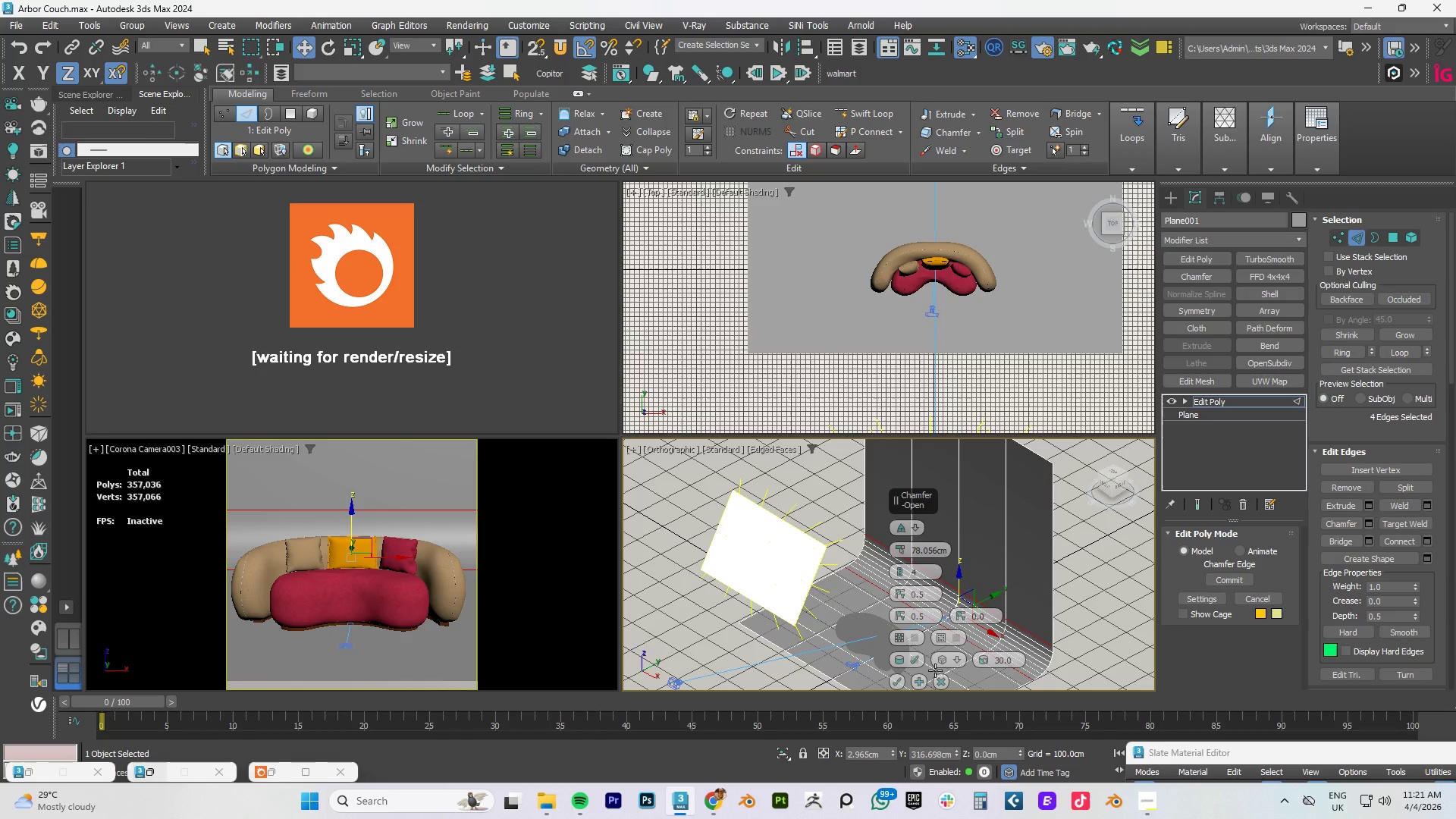 
left_click([956, 660])
 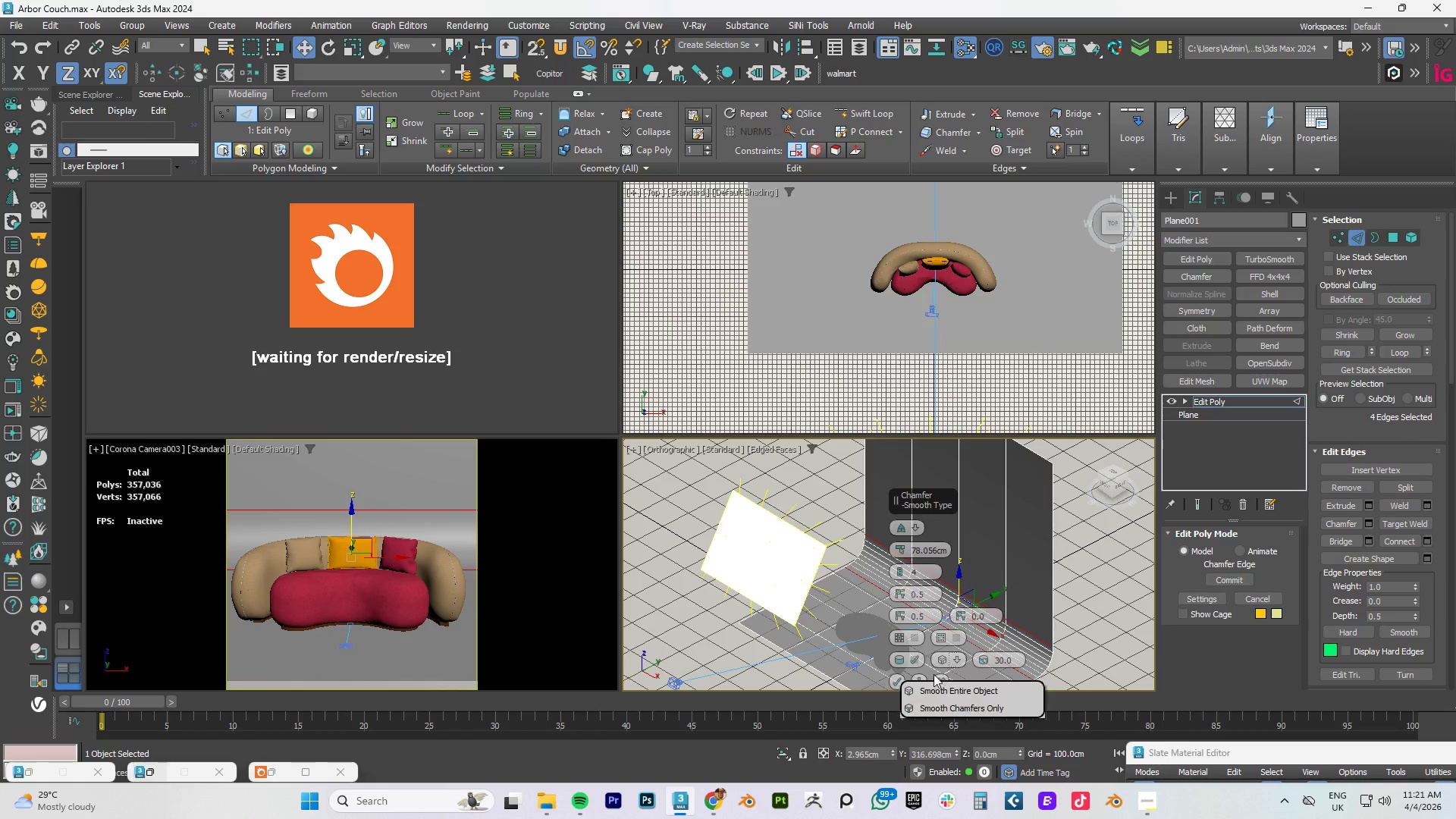 
left_click([947, 708])
 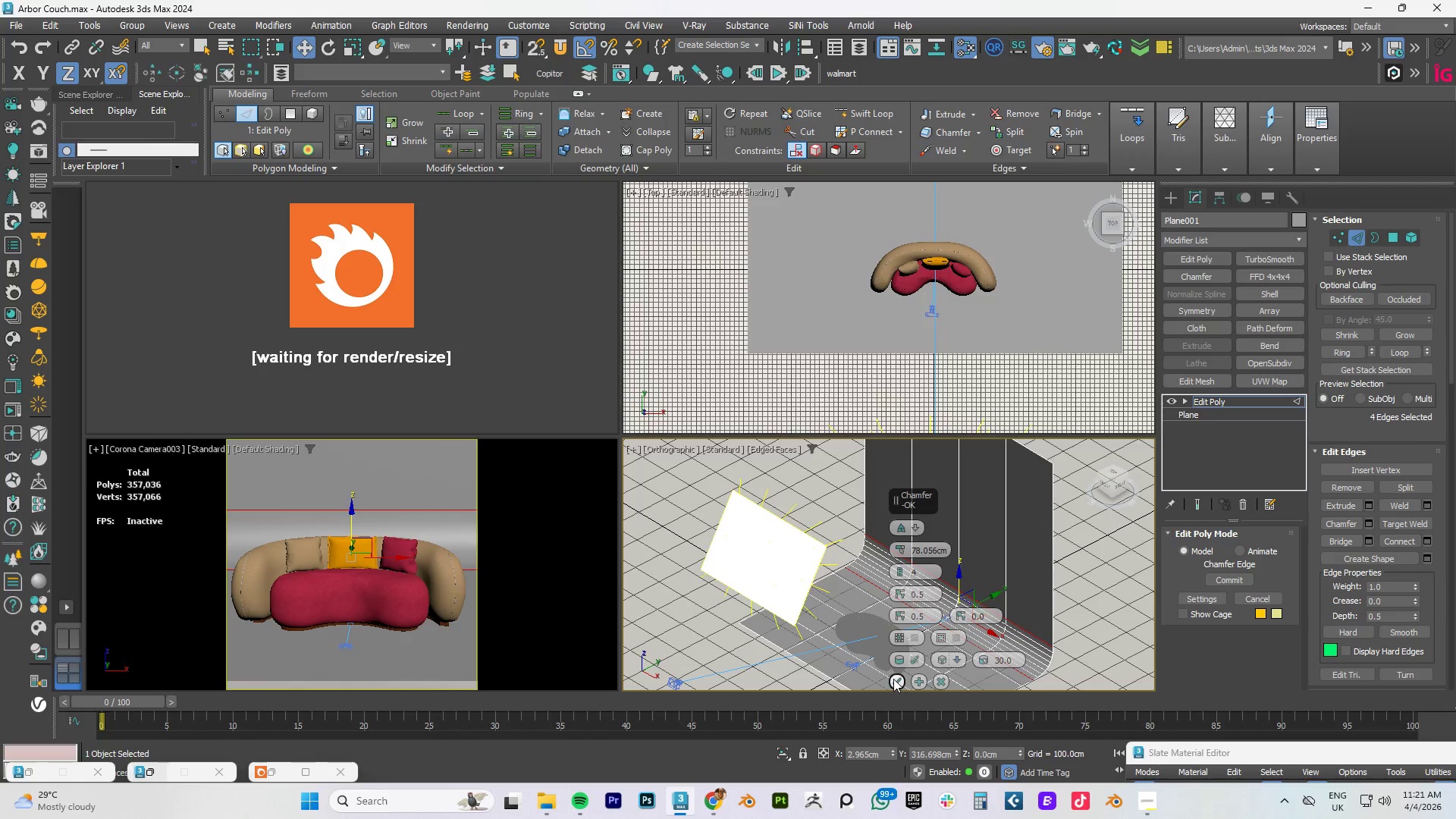 
left_click([893, 679])
 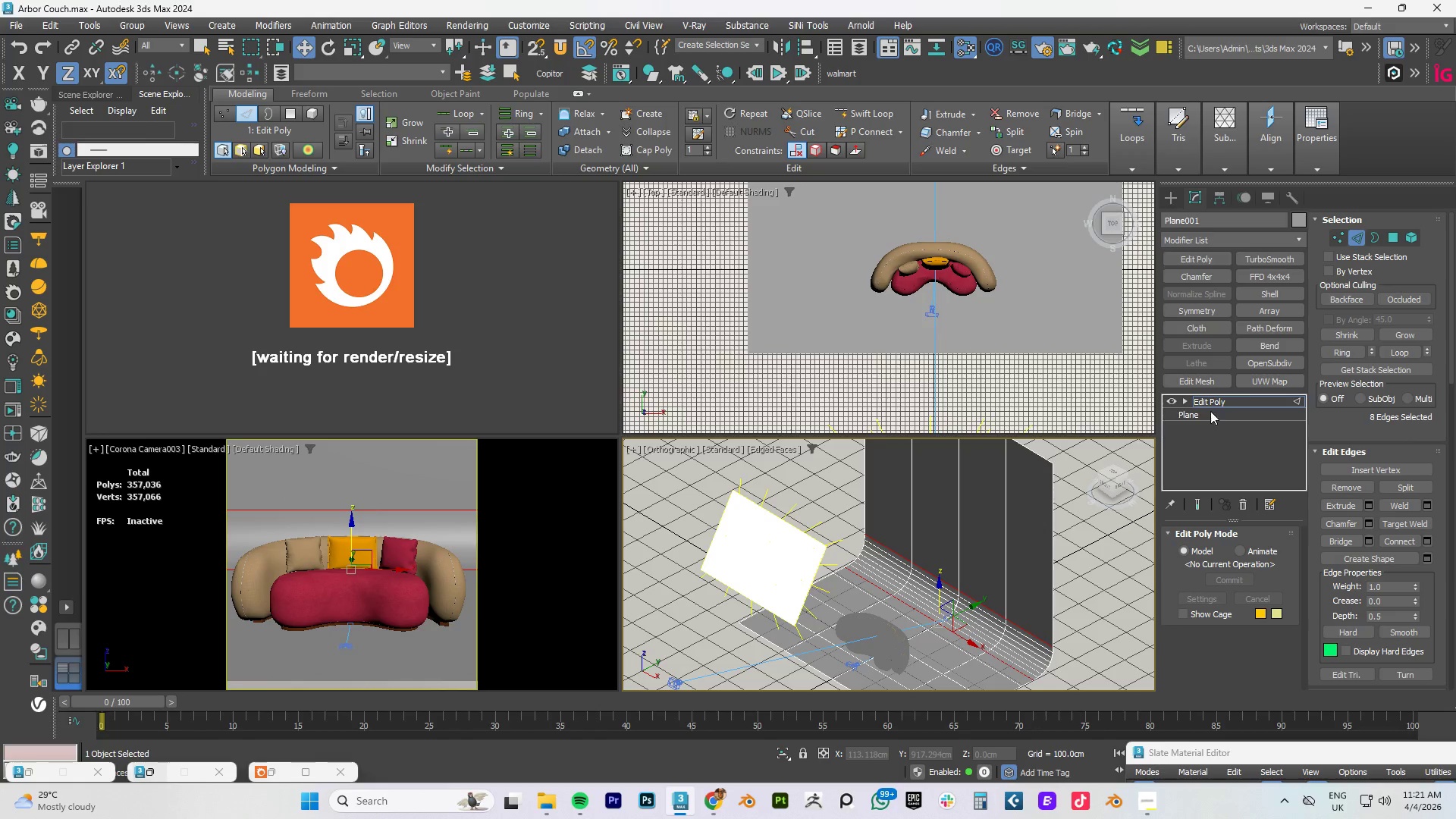 
left_click([1213, 400])
 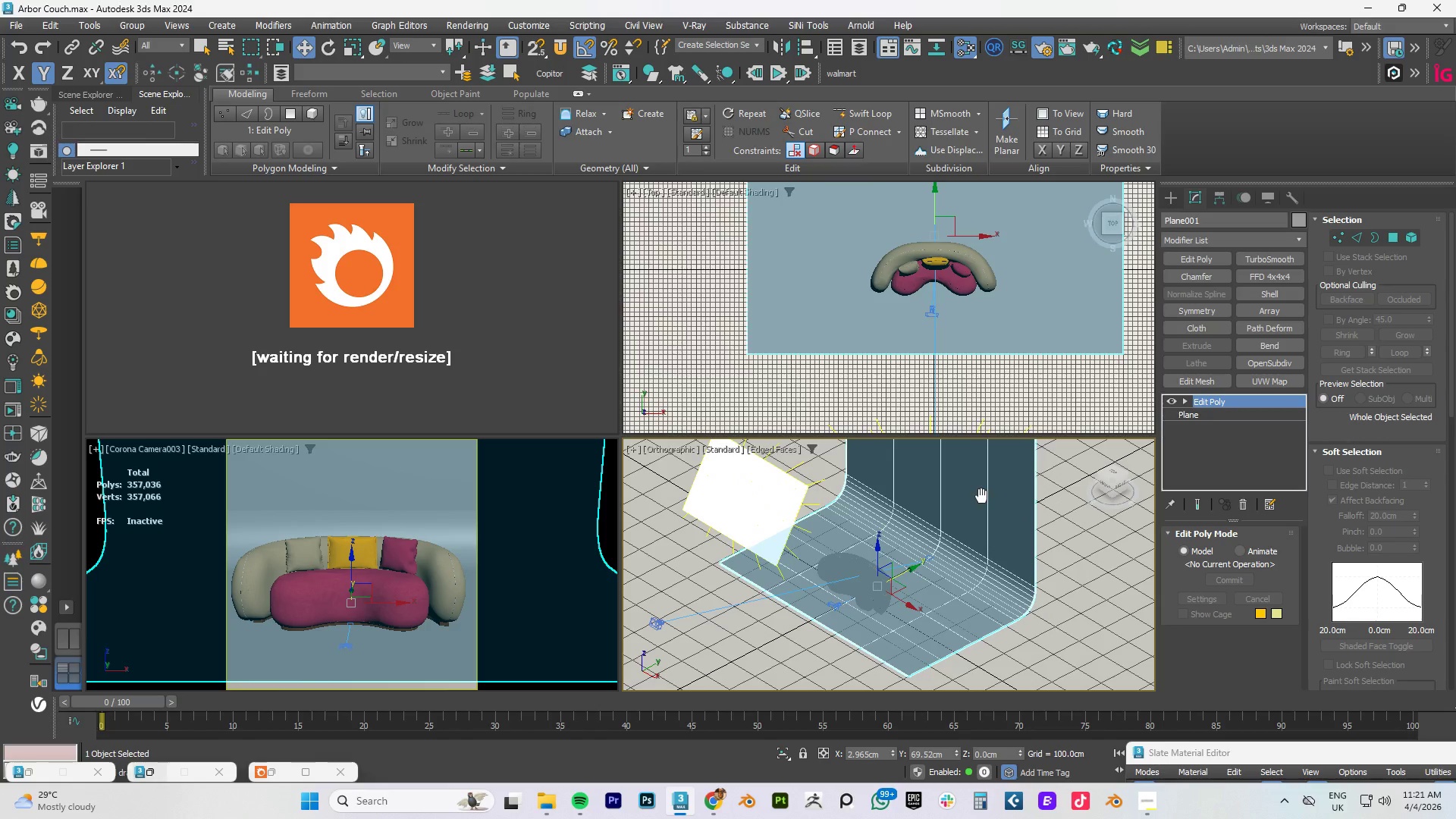 
right_click([891, 752])
 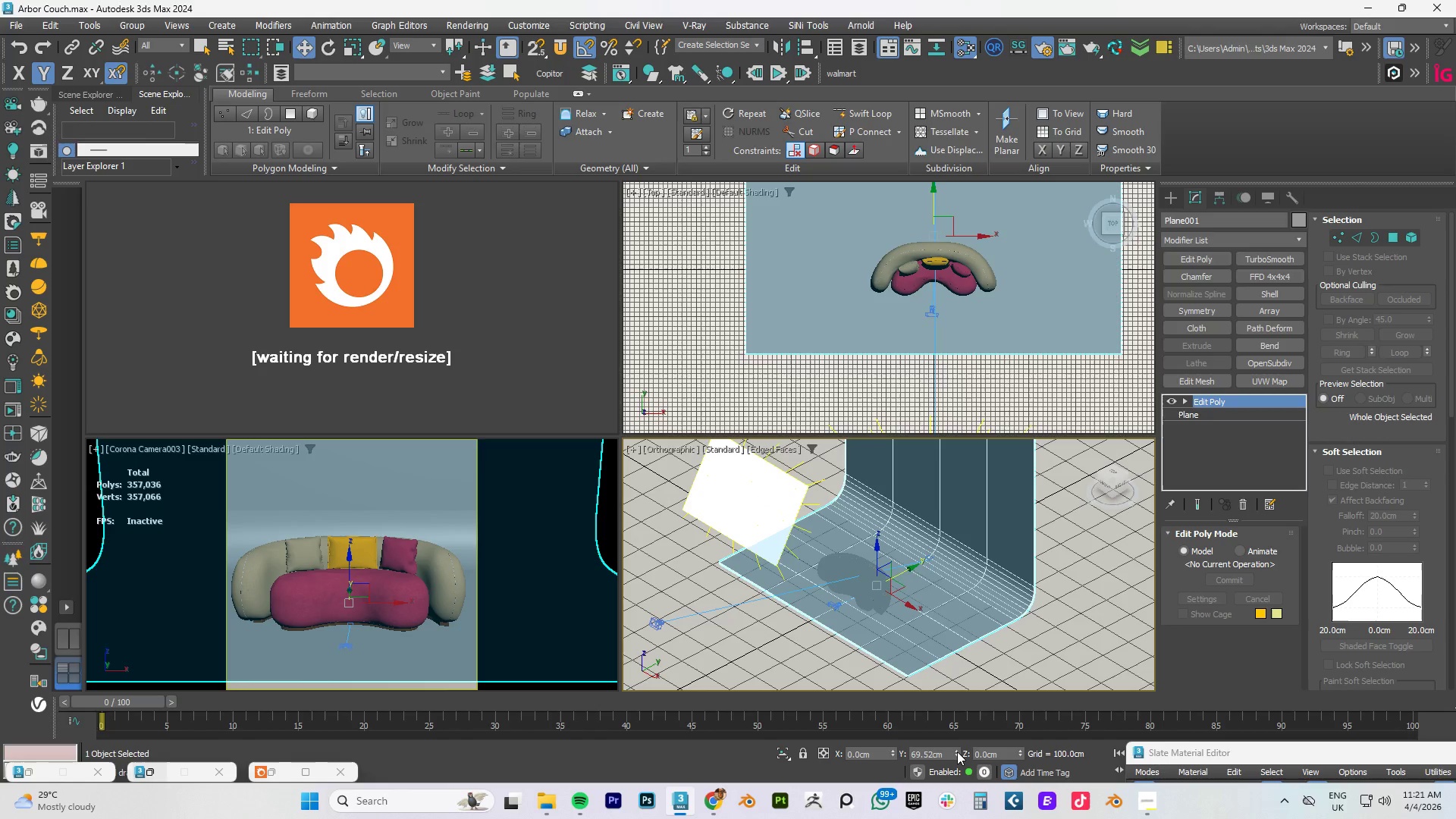 
right_click([957, 752])
 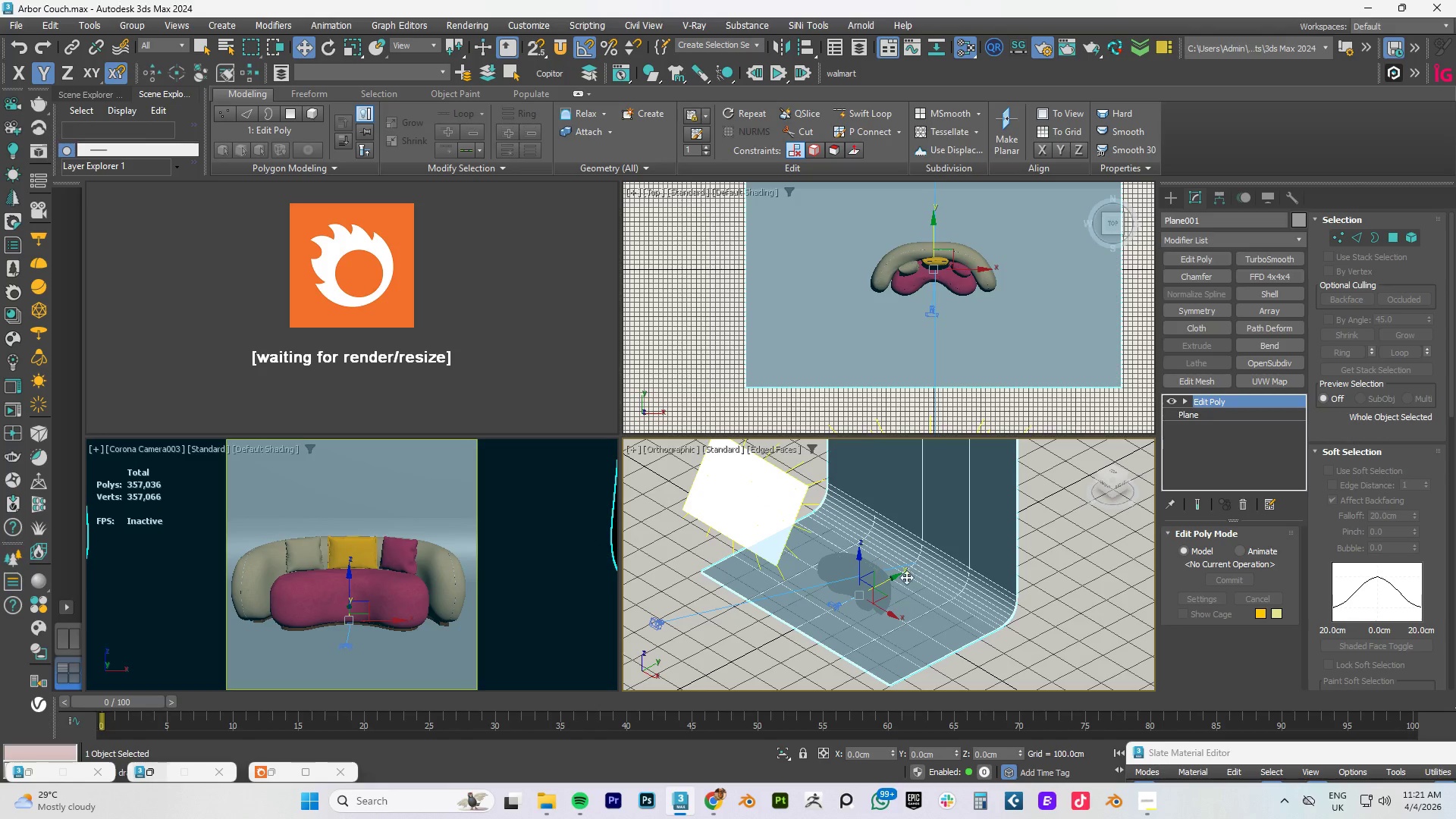 
left_click_drag(start_coordinate=[889, 580], to_coordinate=[911, 572])
 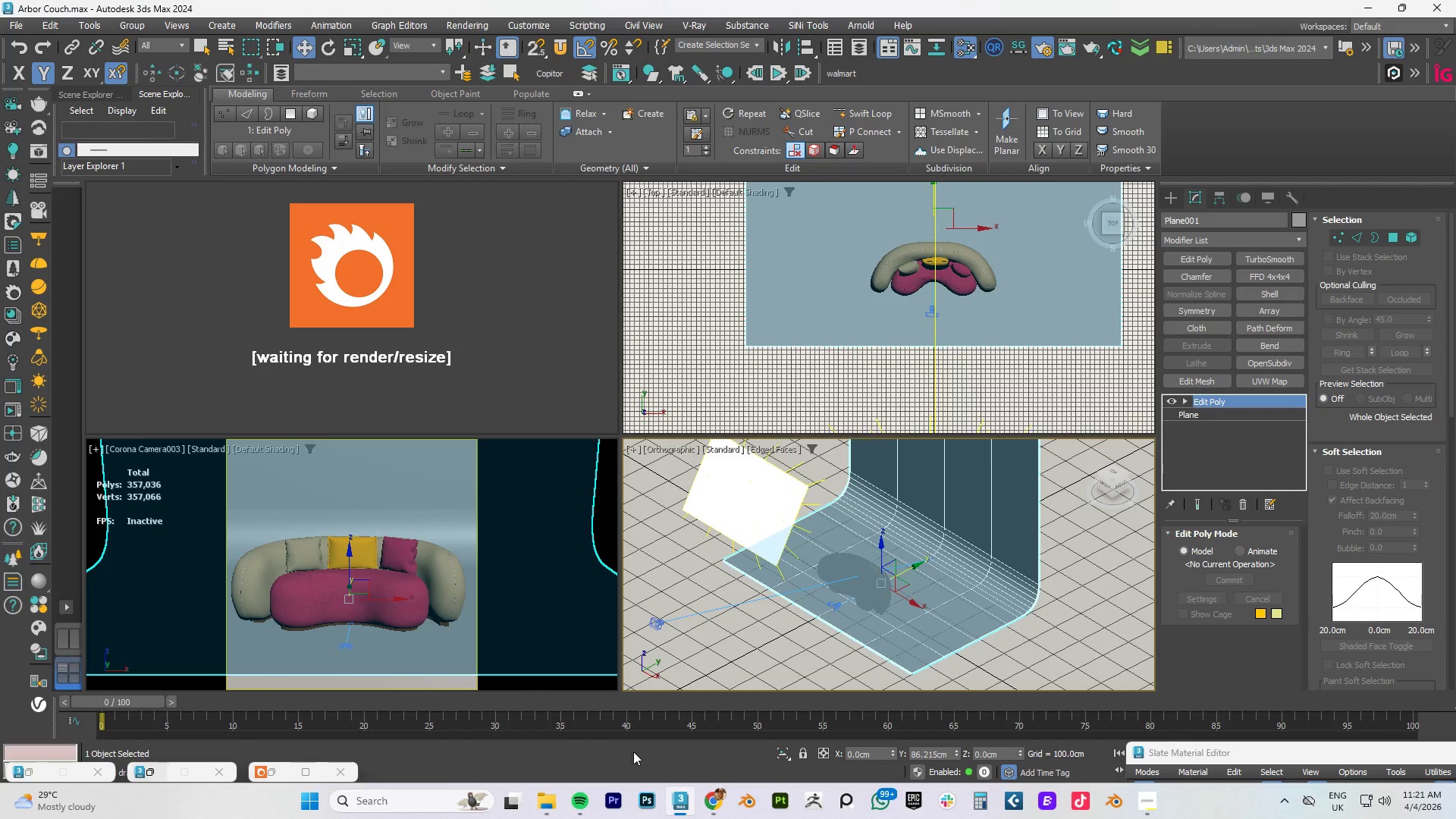 
left_click([274, 777])
 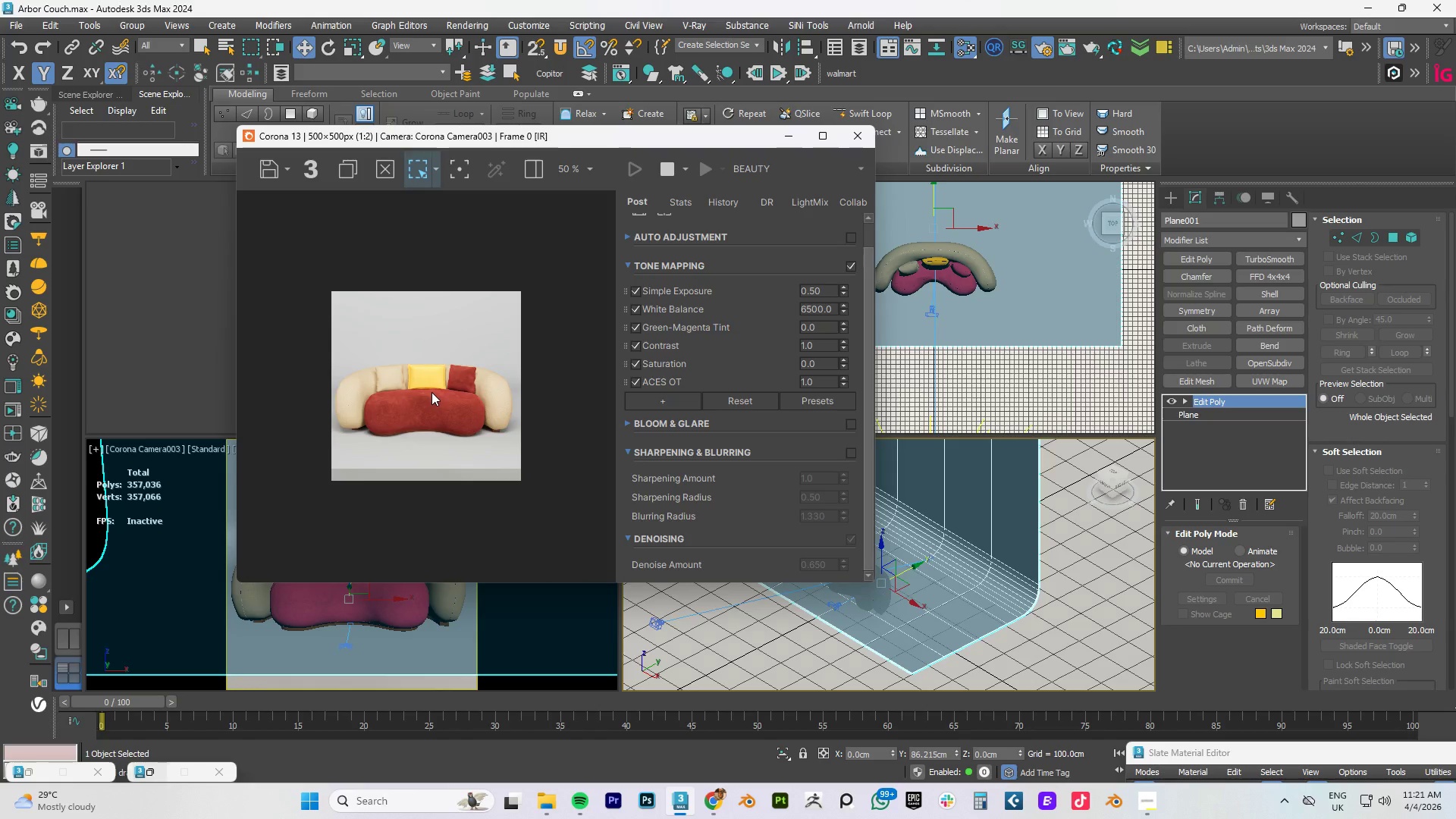 
scroll: coordinate [424, 404], scroll_direction: up, amount: 1.0
 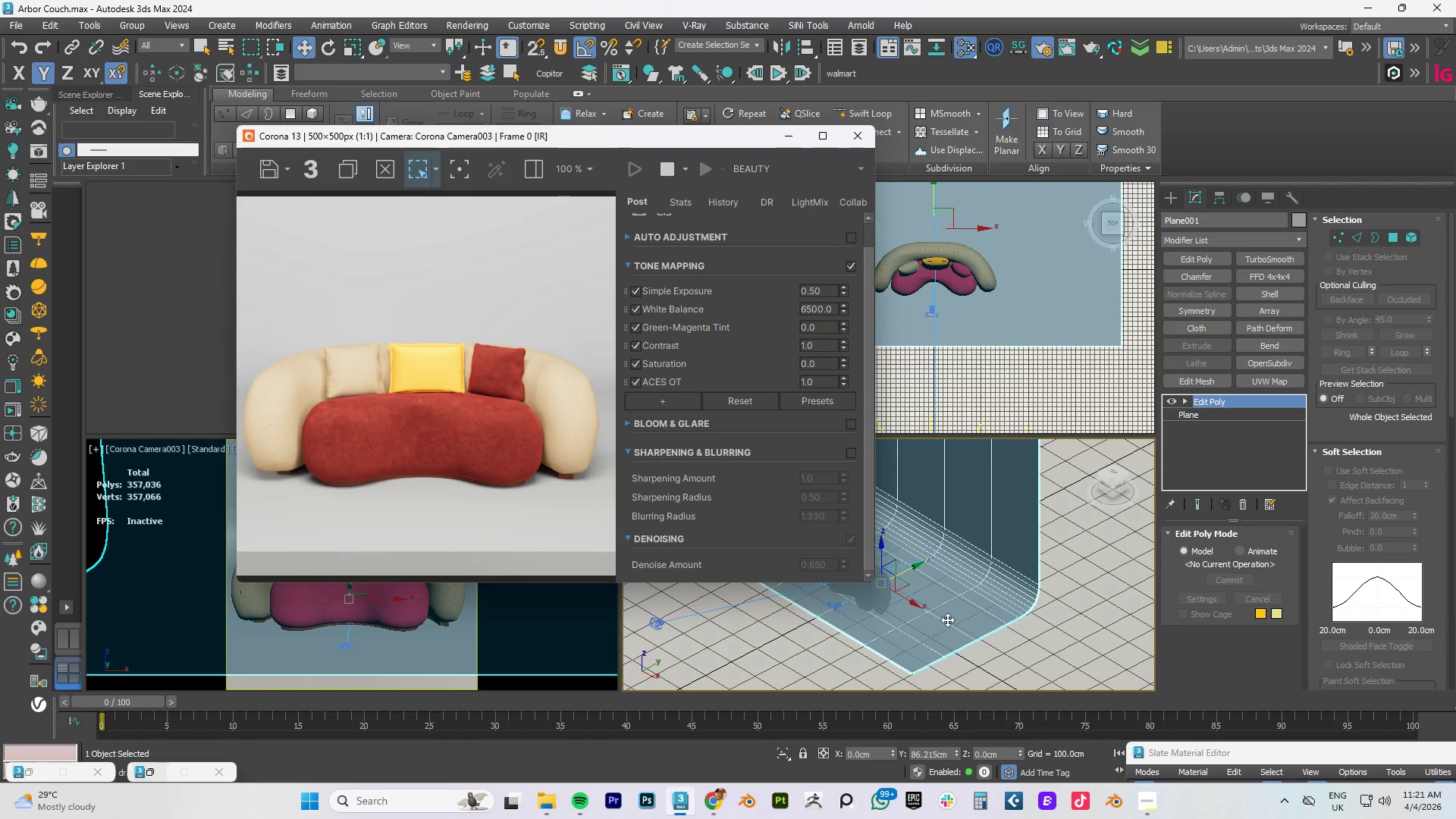 
left_click_drag(start_coordinate=[908, 570], to_coordinate=[881, 586])
 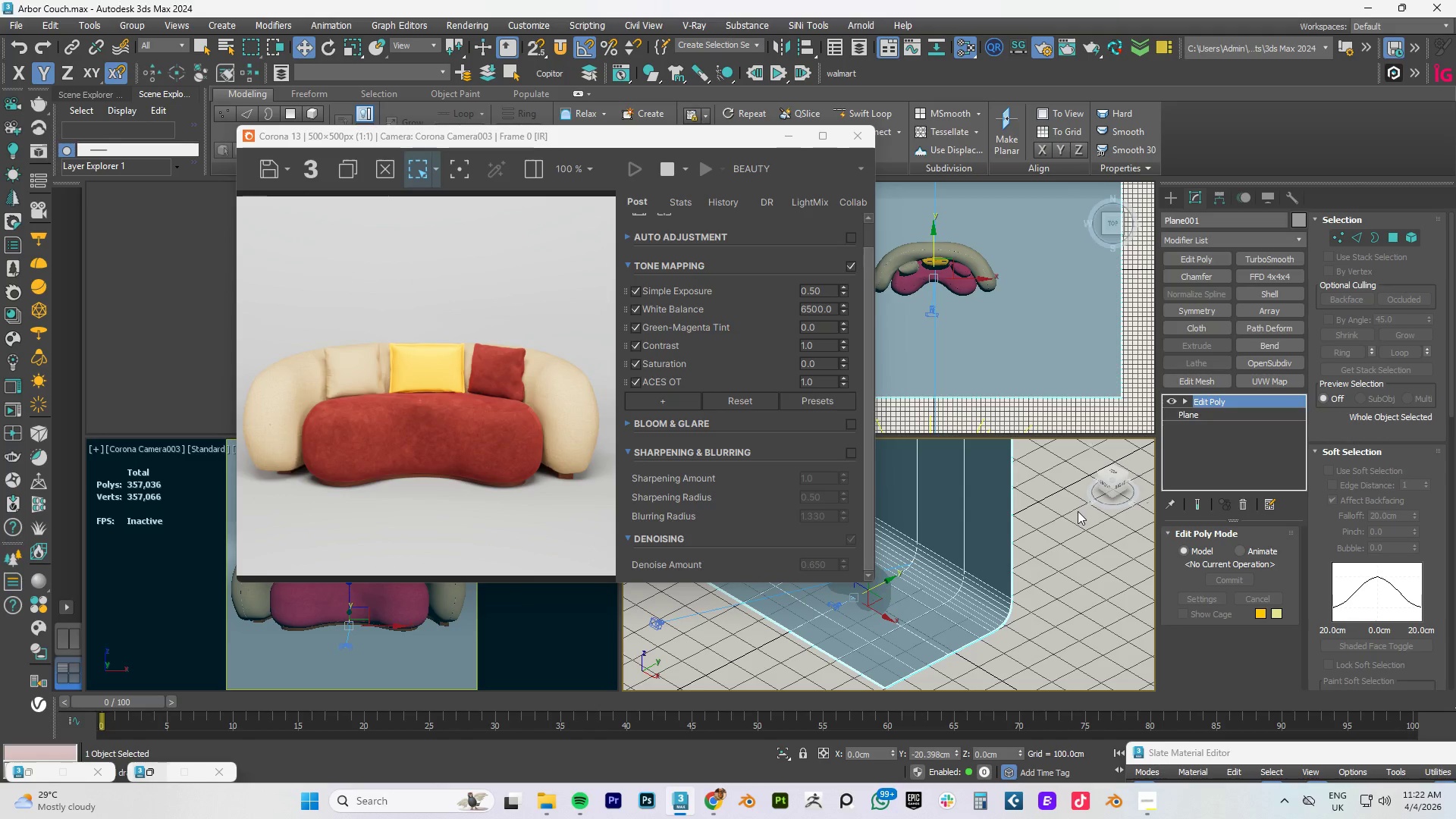 
wait(8.03)
 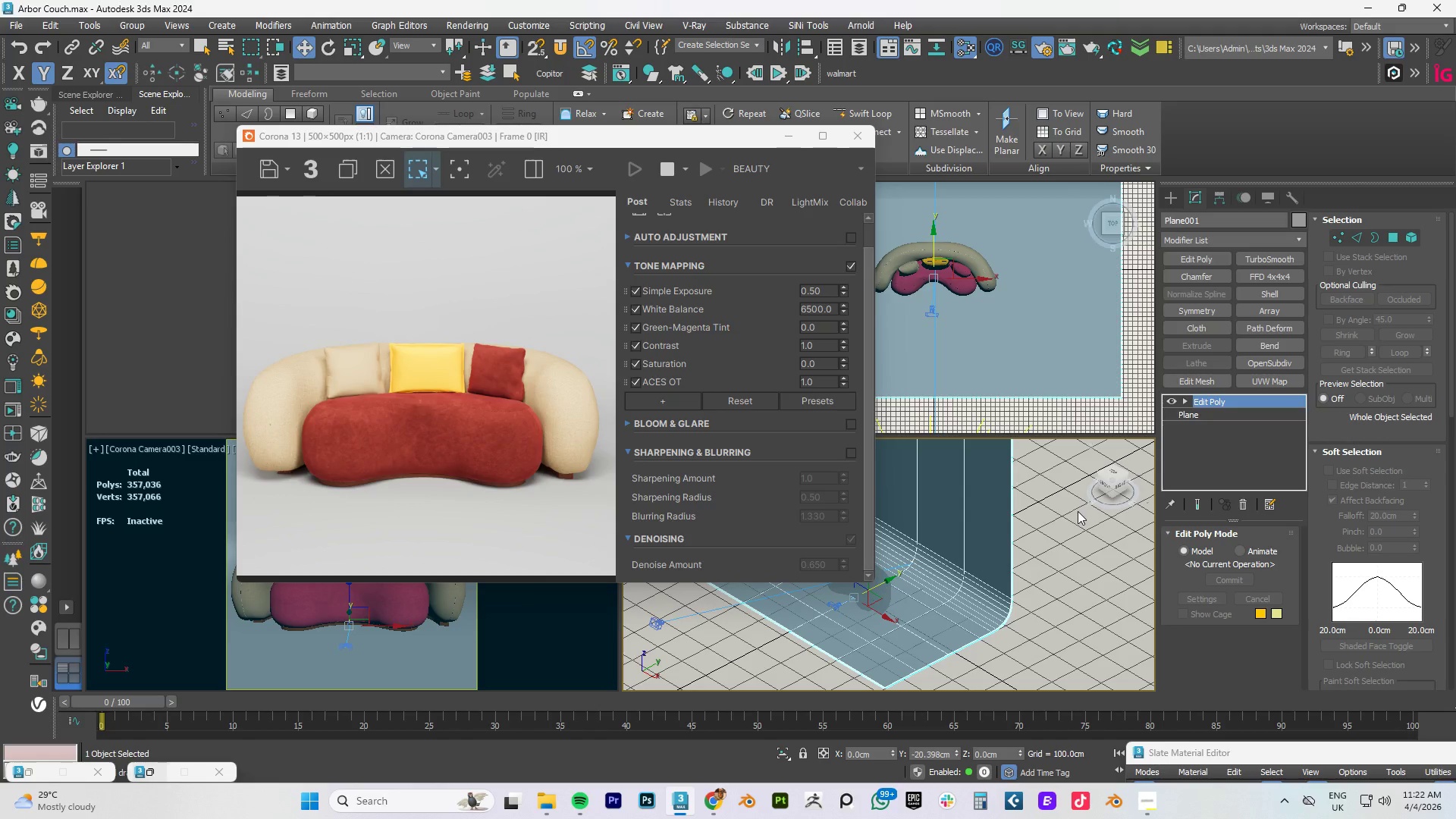 
key(R)
 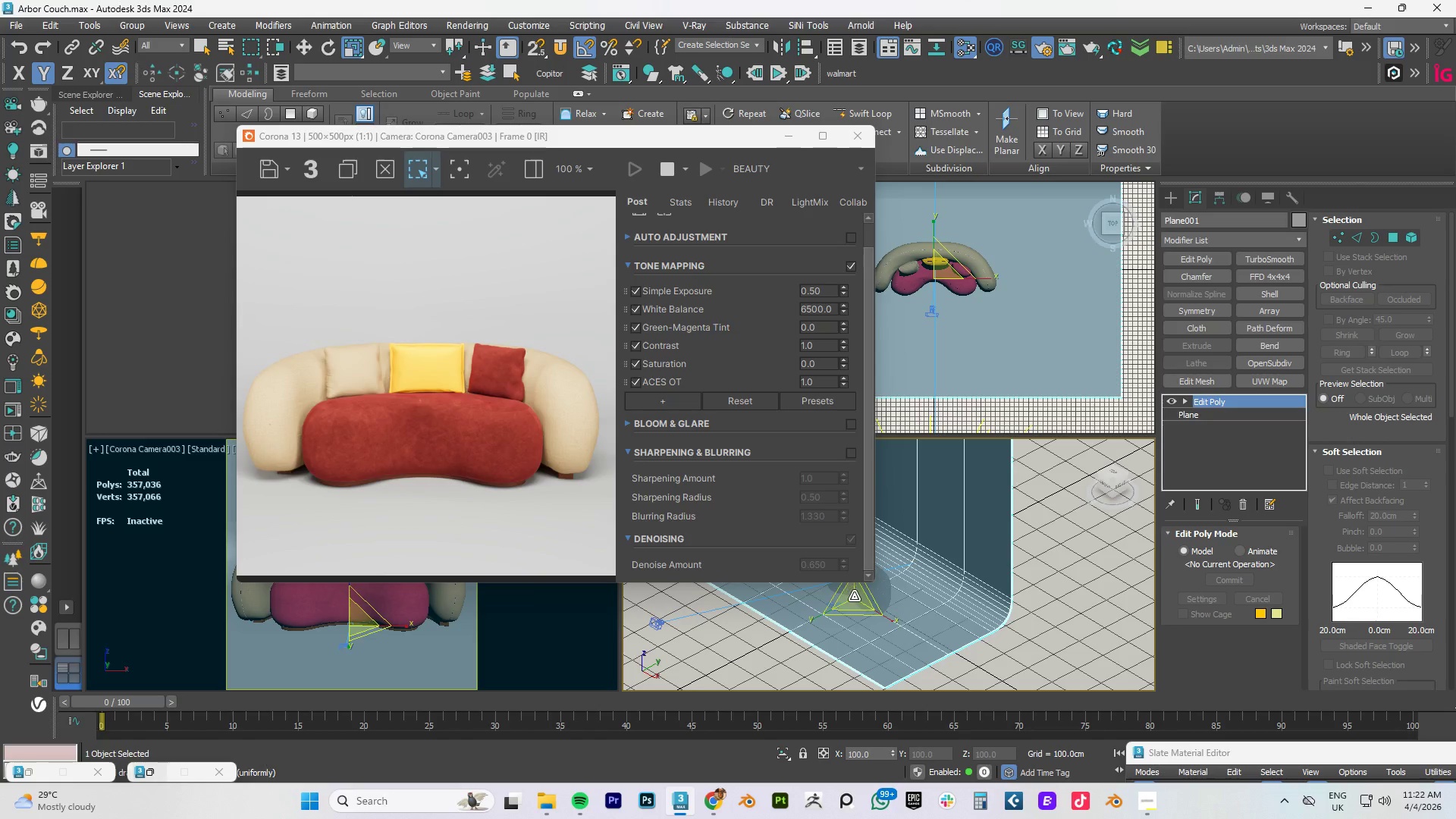 
left_click_drag(start_coordinate=[854, 596], to_coordinate=[888, 538])
 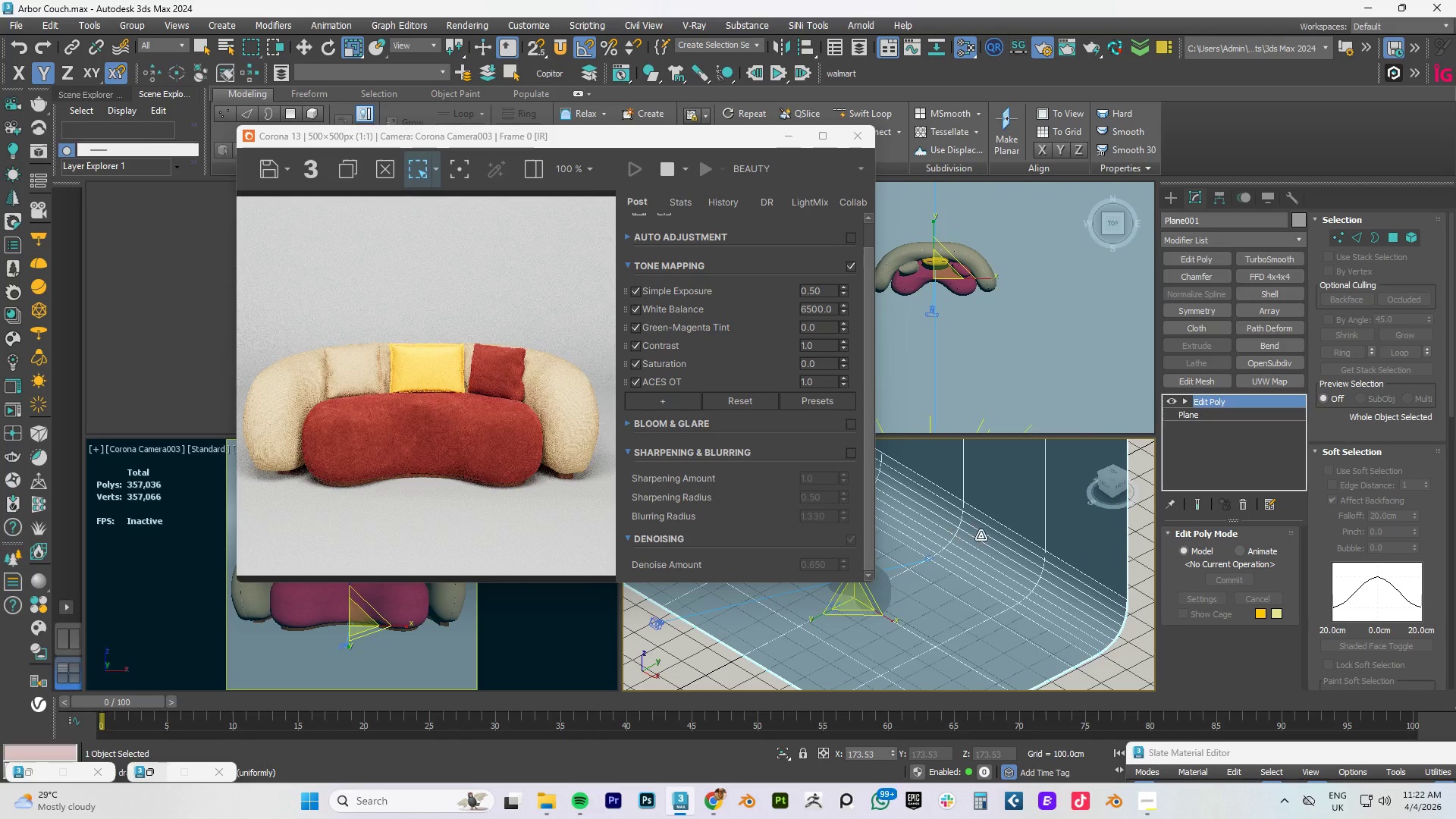 
key(W)
 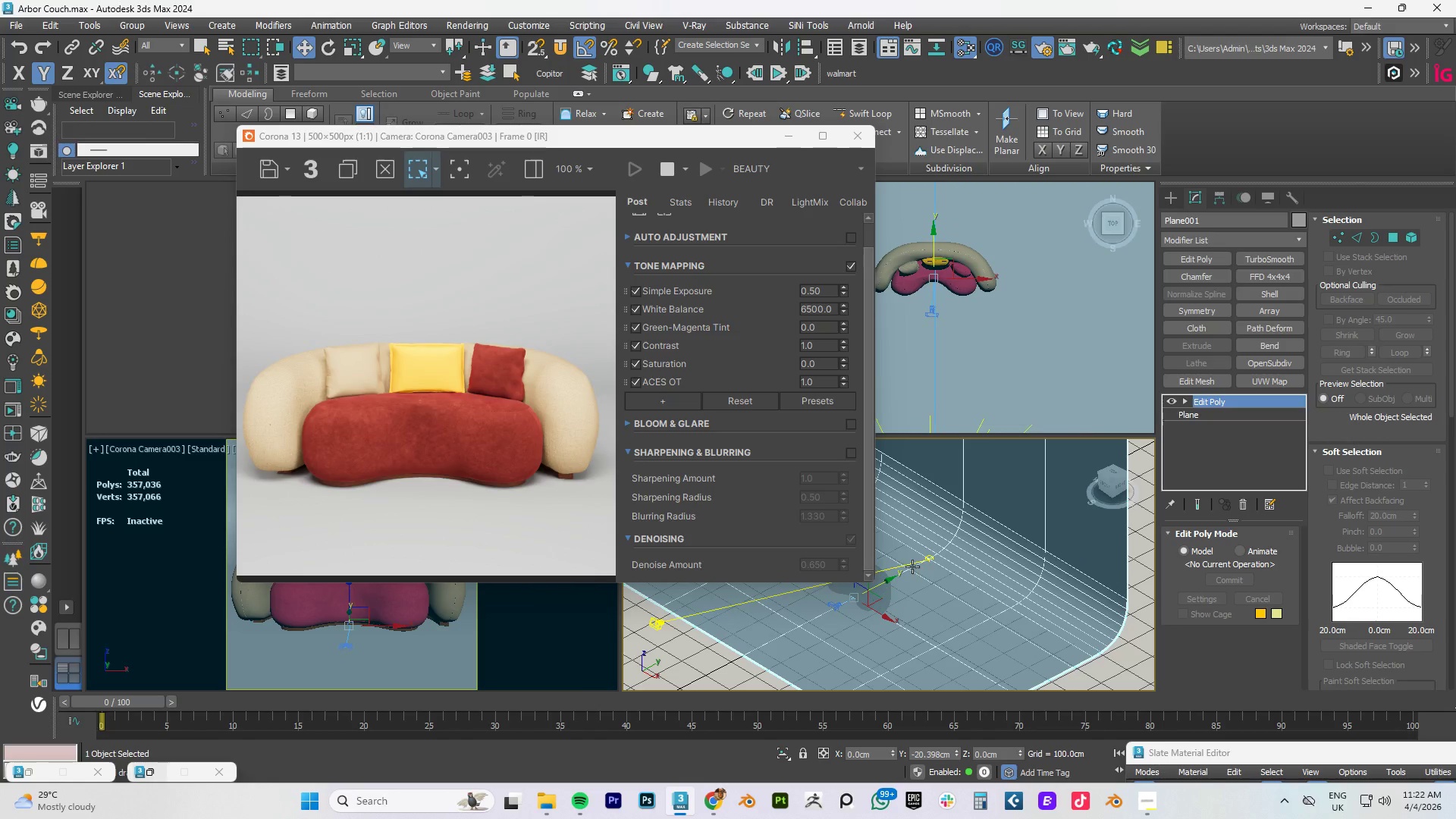 
left_click_drag(start_coordinate=[886, 578], to_coordinate=[931, 554])
 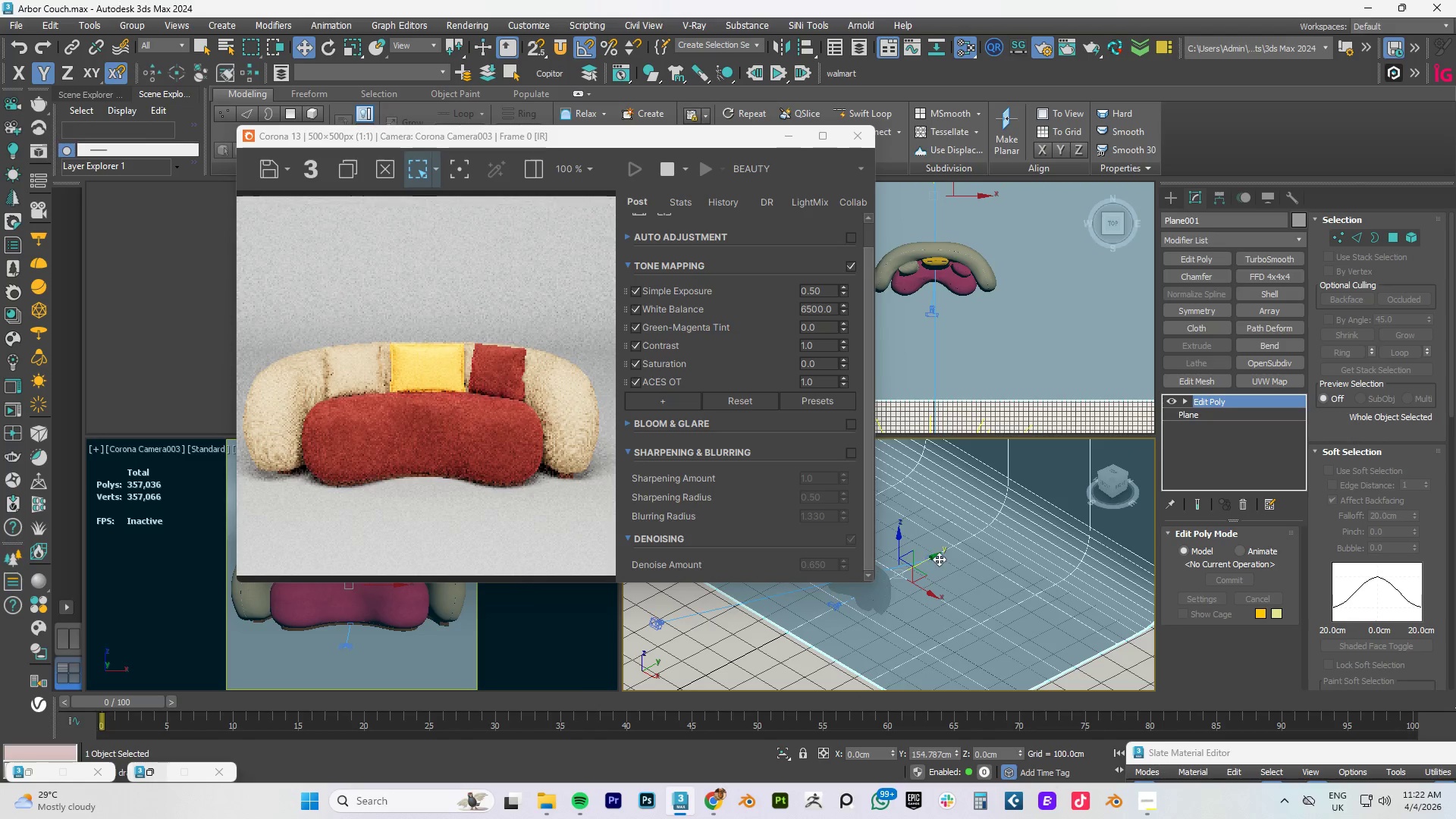 
hold_key(key=AltLeft, duration=0.97)
 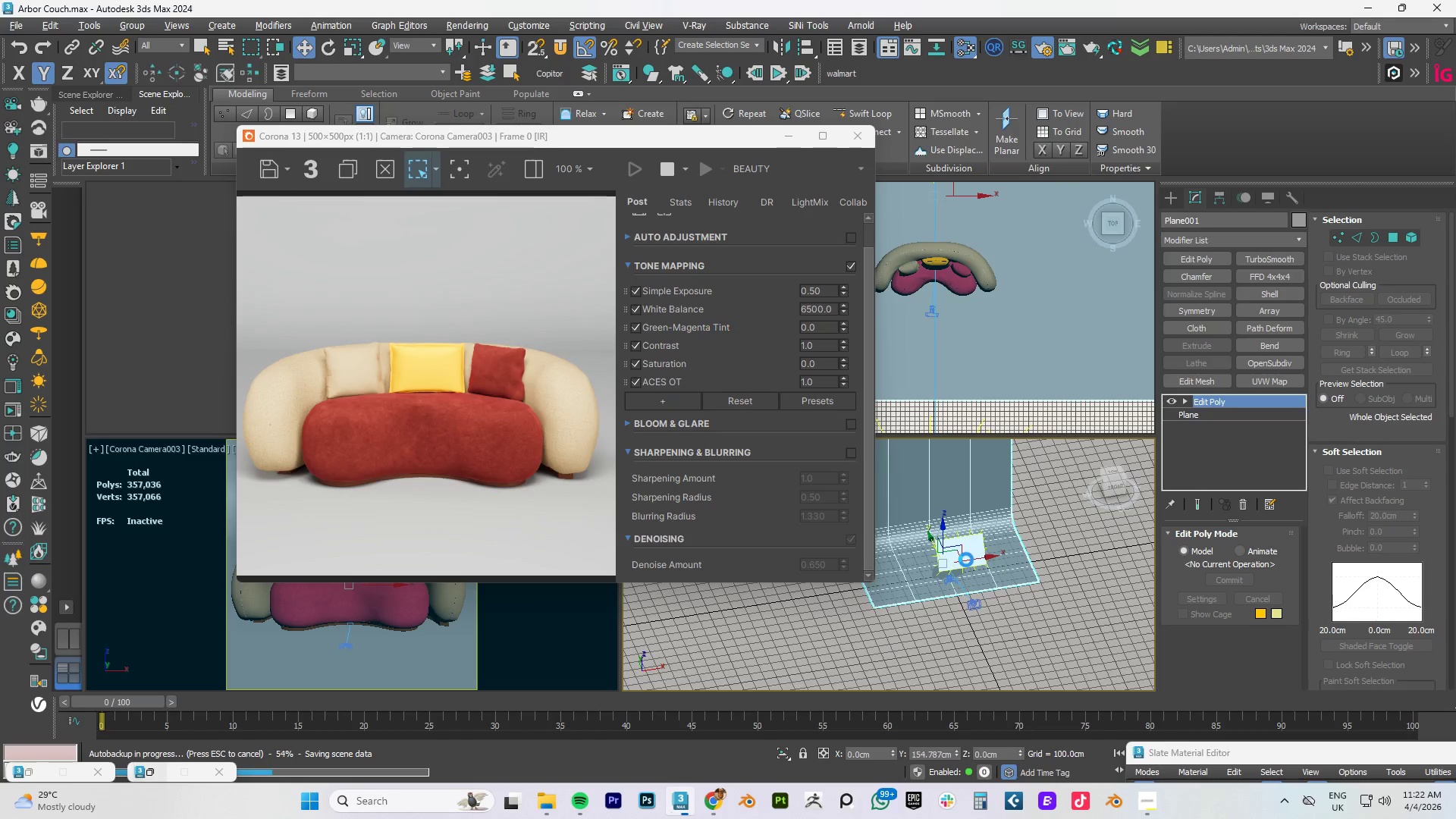 
scroll: coordinate [977, 561], scroll_direction: down, amount: 3.0
 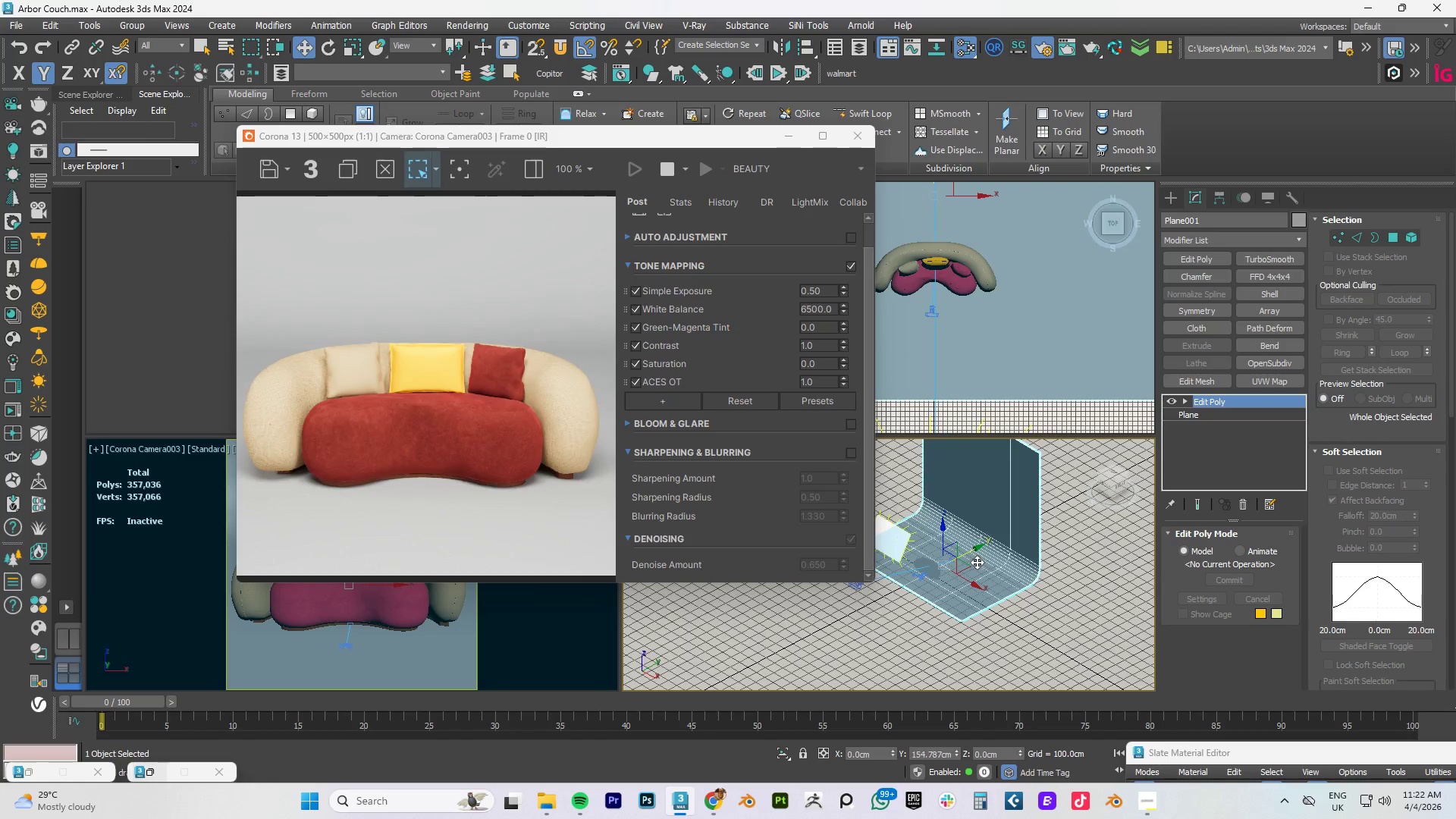 
key(Shift+L)
 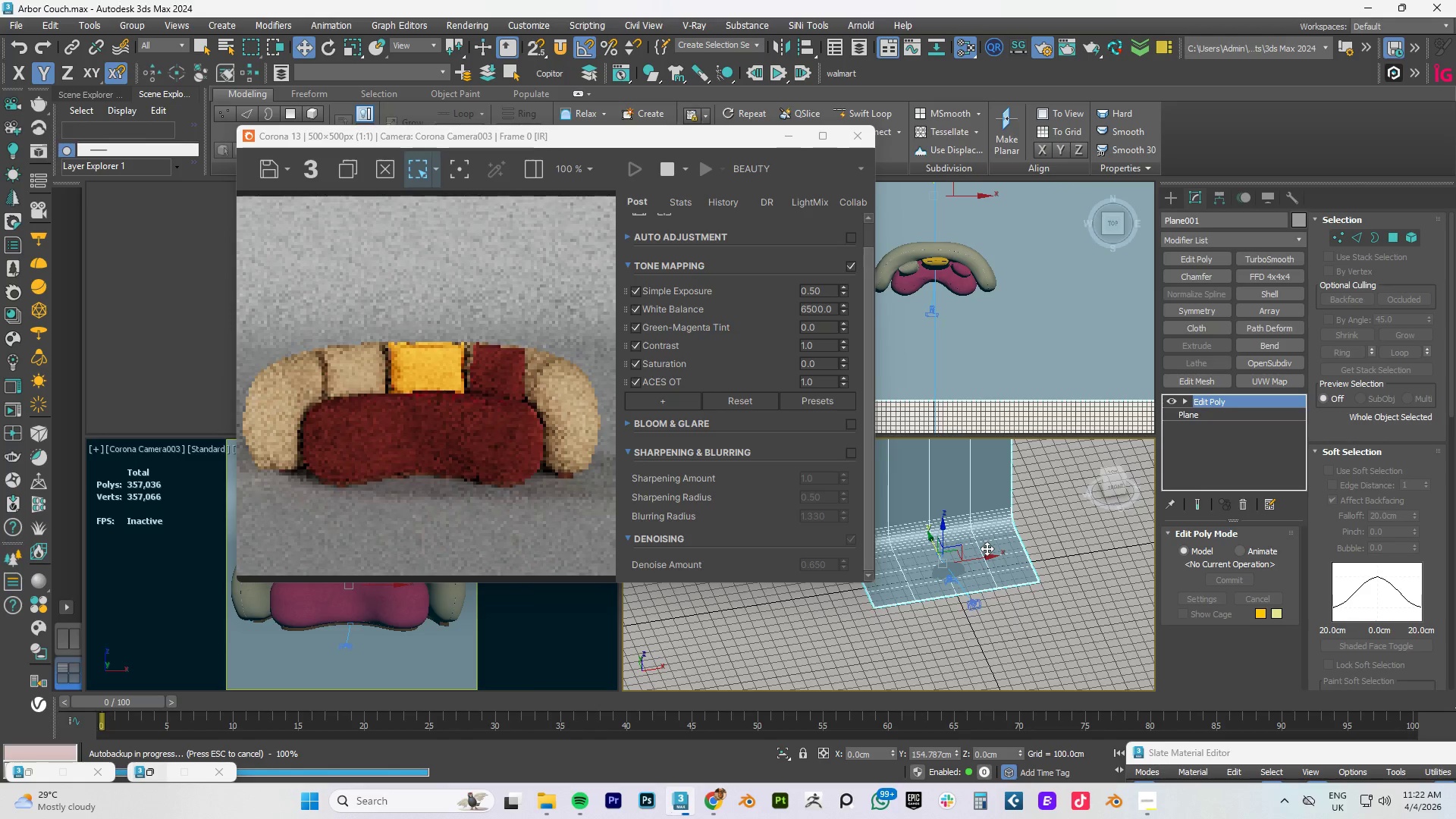 
hold_key(key=ShiftRight, duration=1.5)
 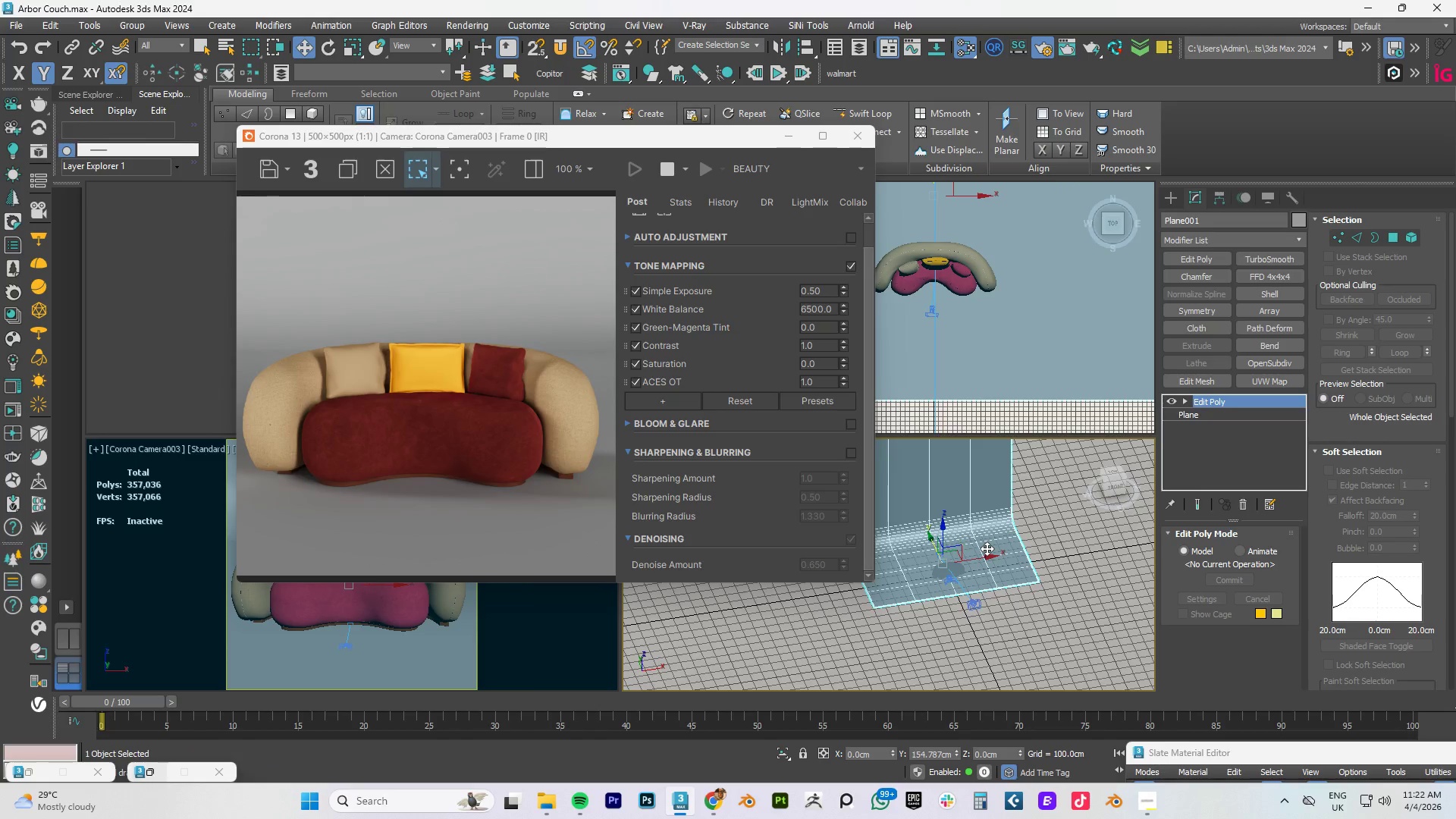 
key(Shift+L)
 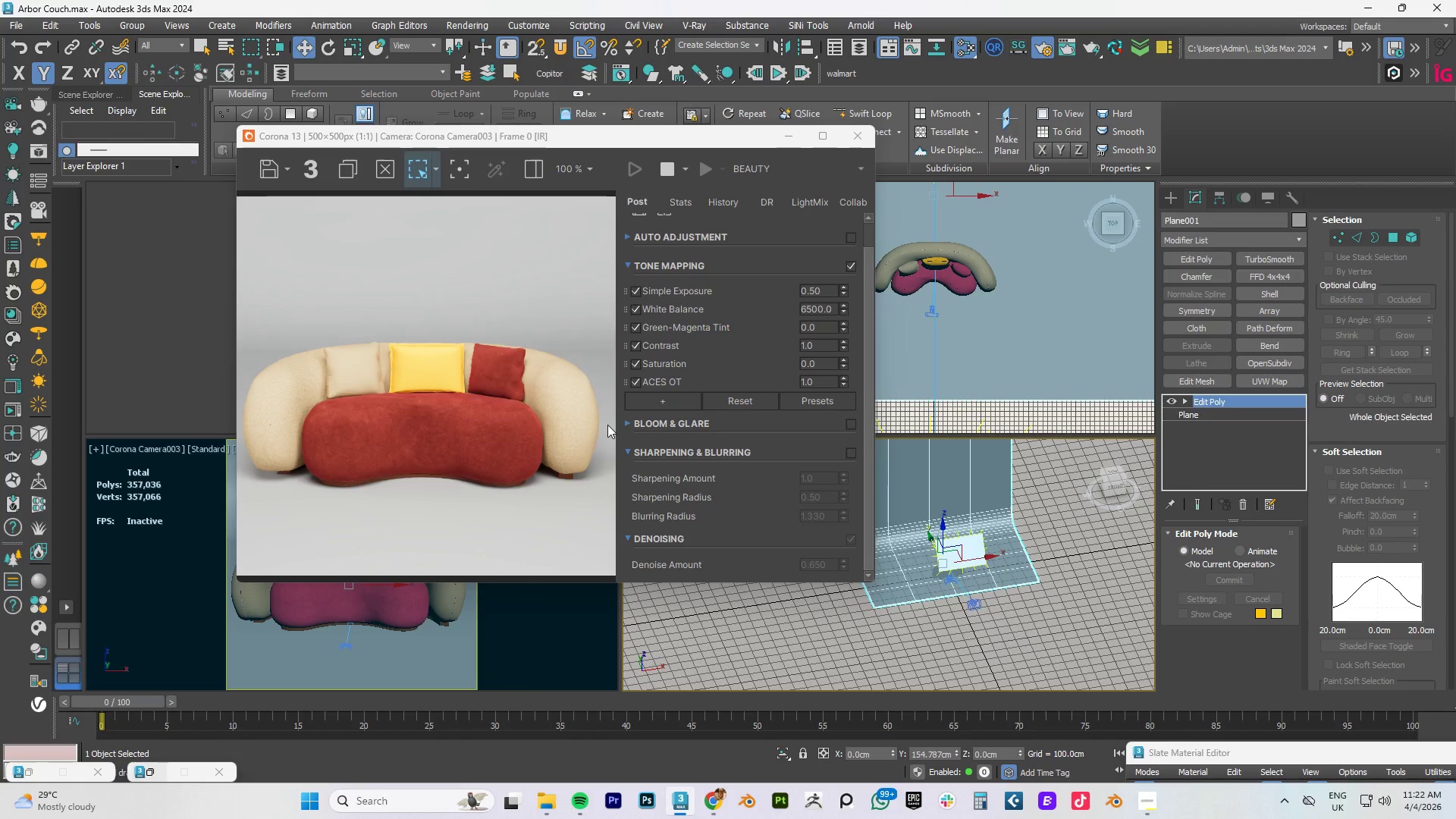 
key(Control+S)
 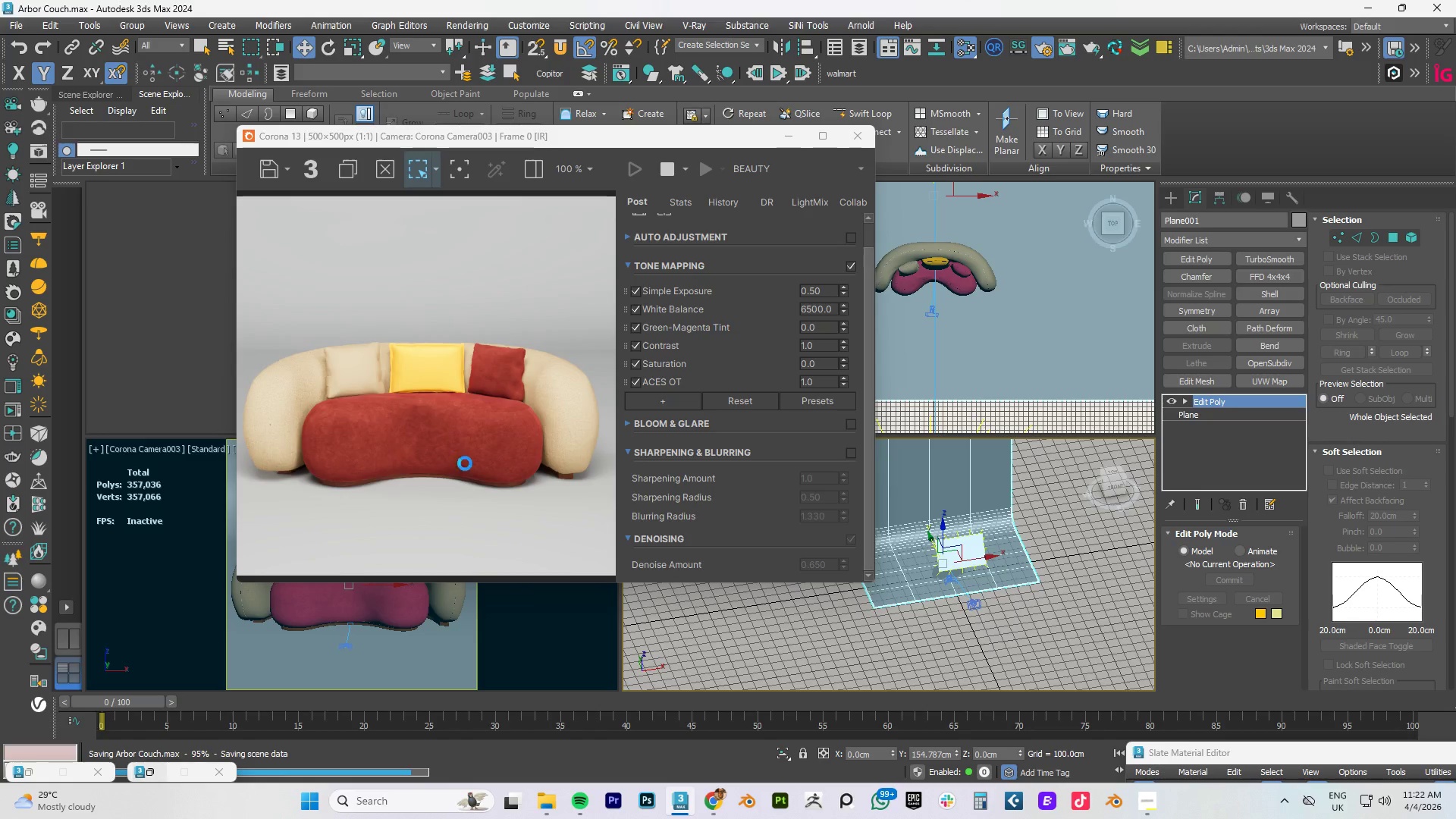 
type(mm)
 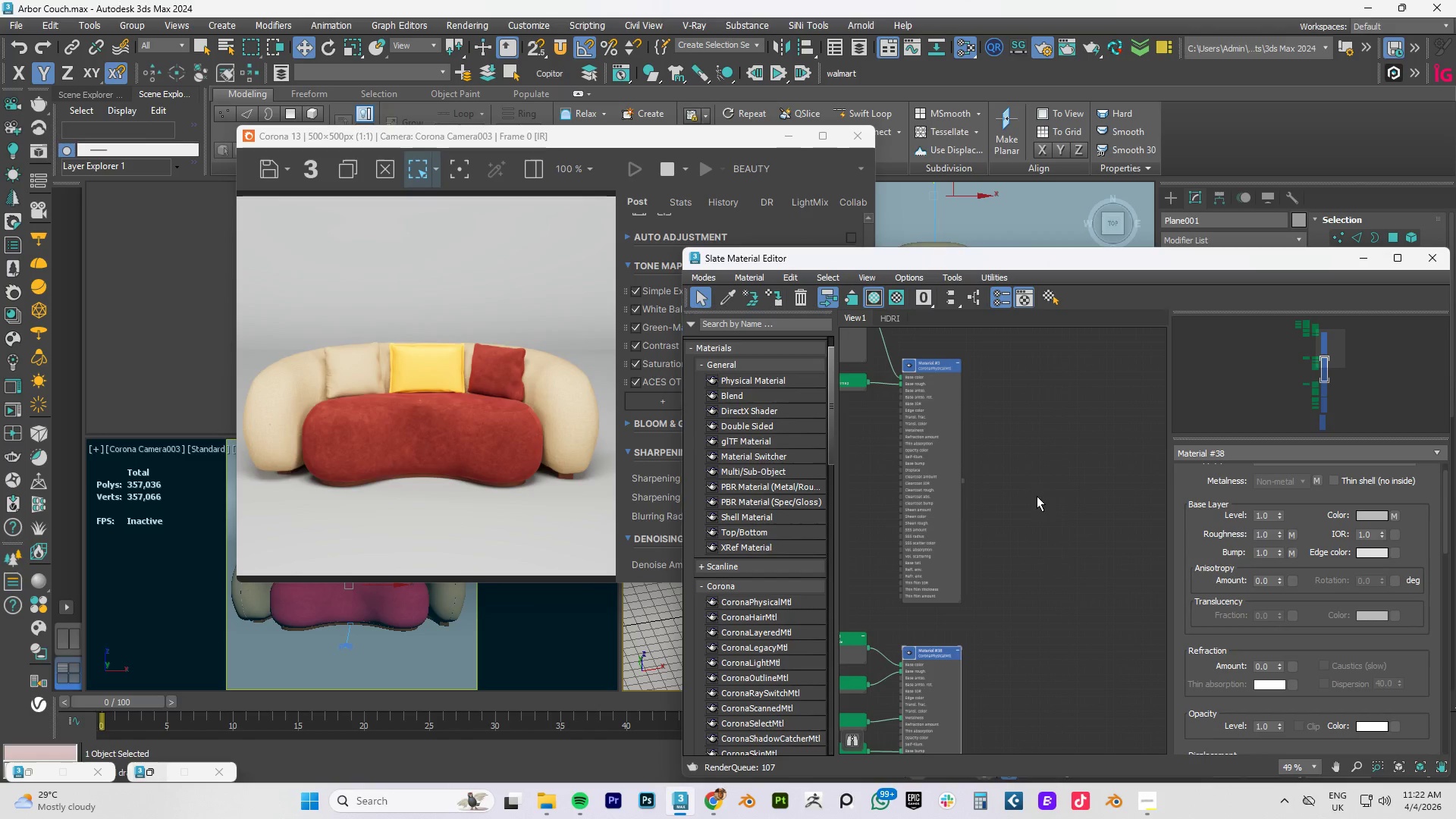 
scroll: coordinate [1042, 482], scroll_direction: down, amount: 5.0
 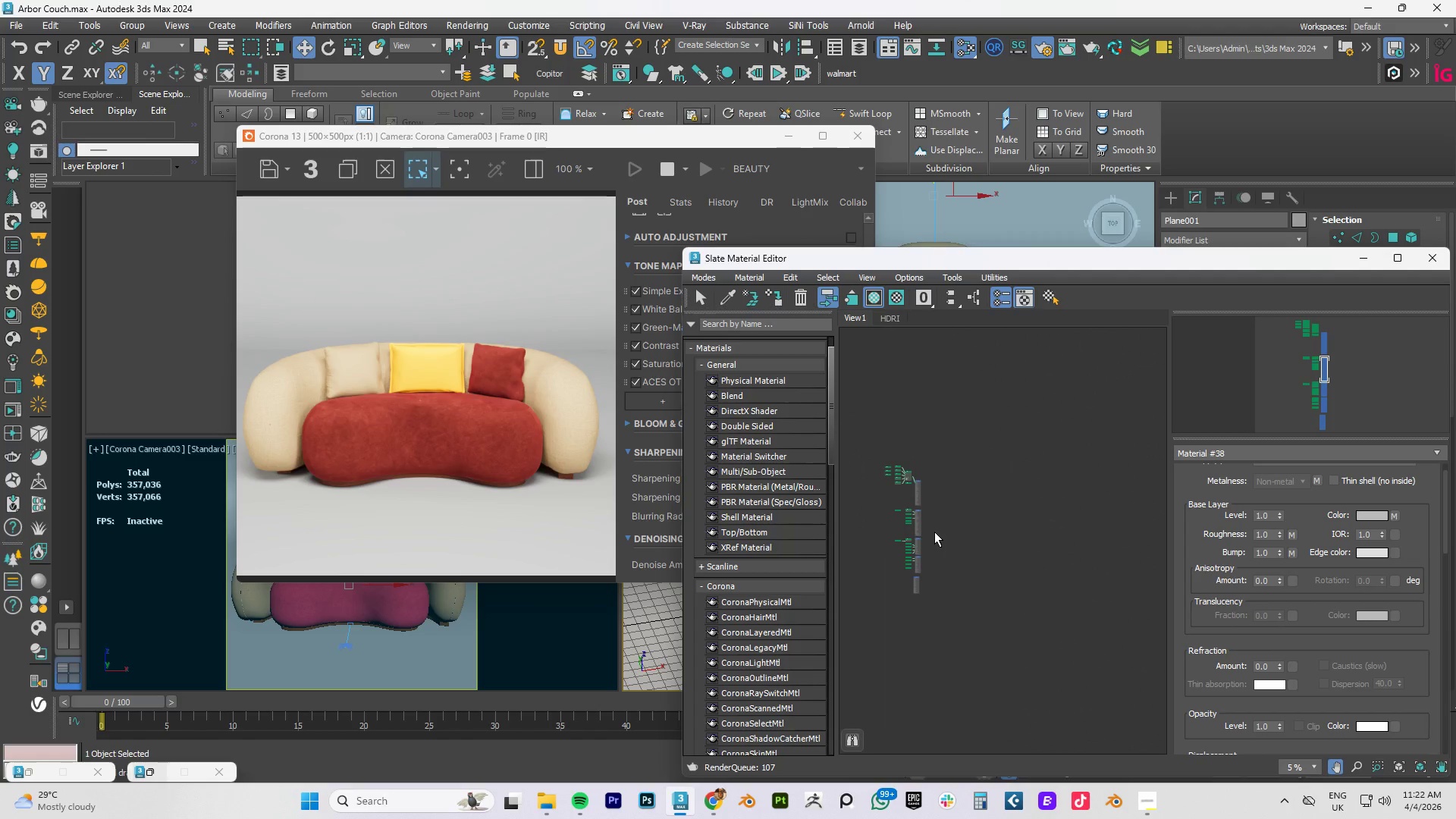 
right_click([978, 494])
 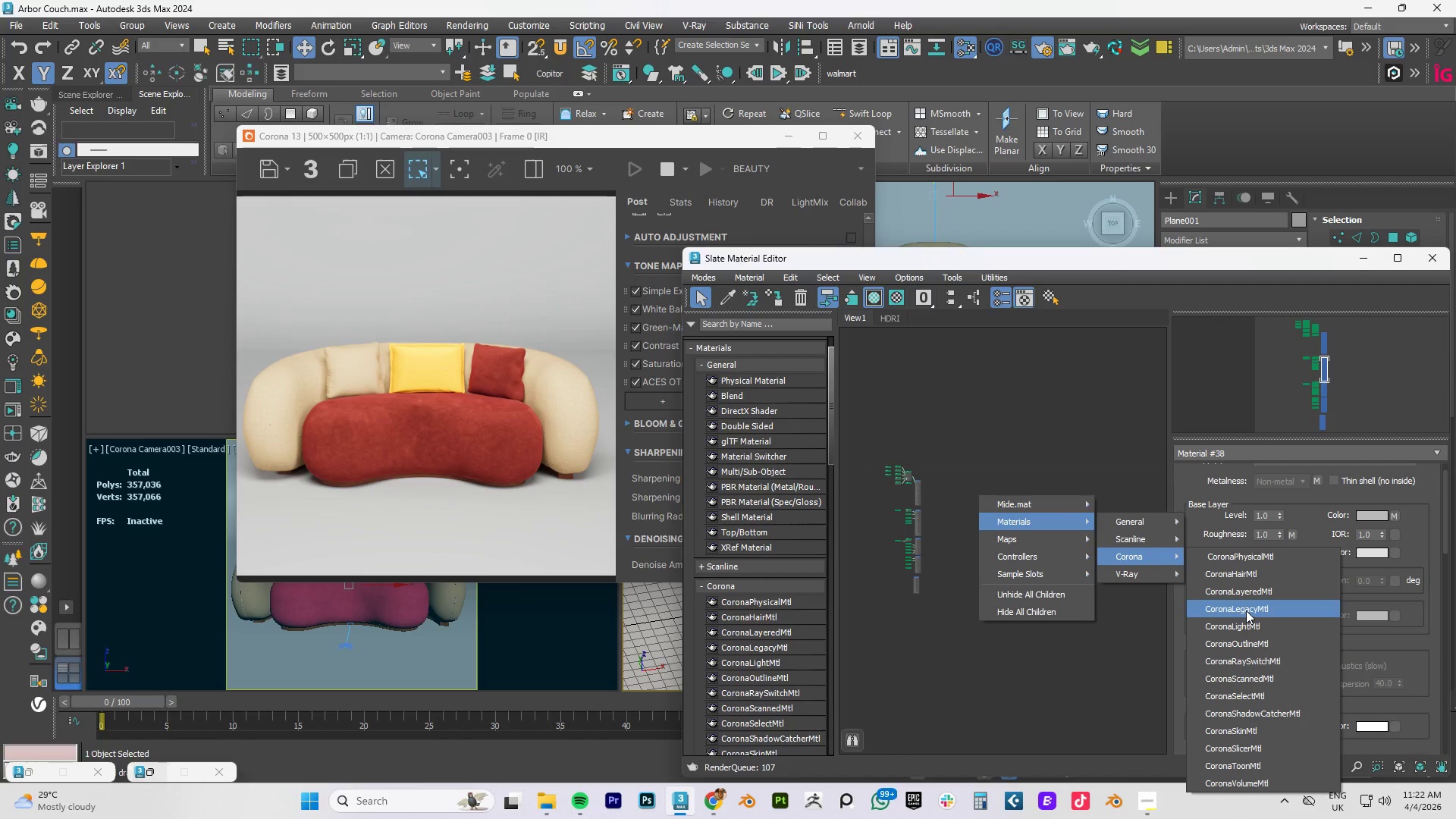 
wait(5.67)
 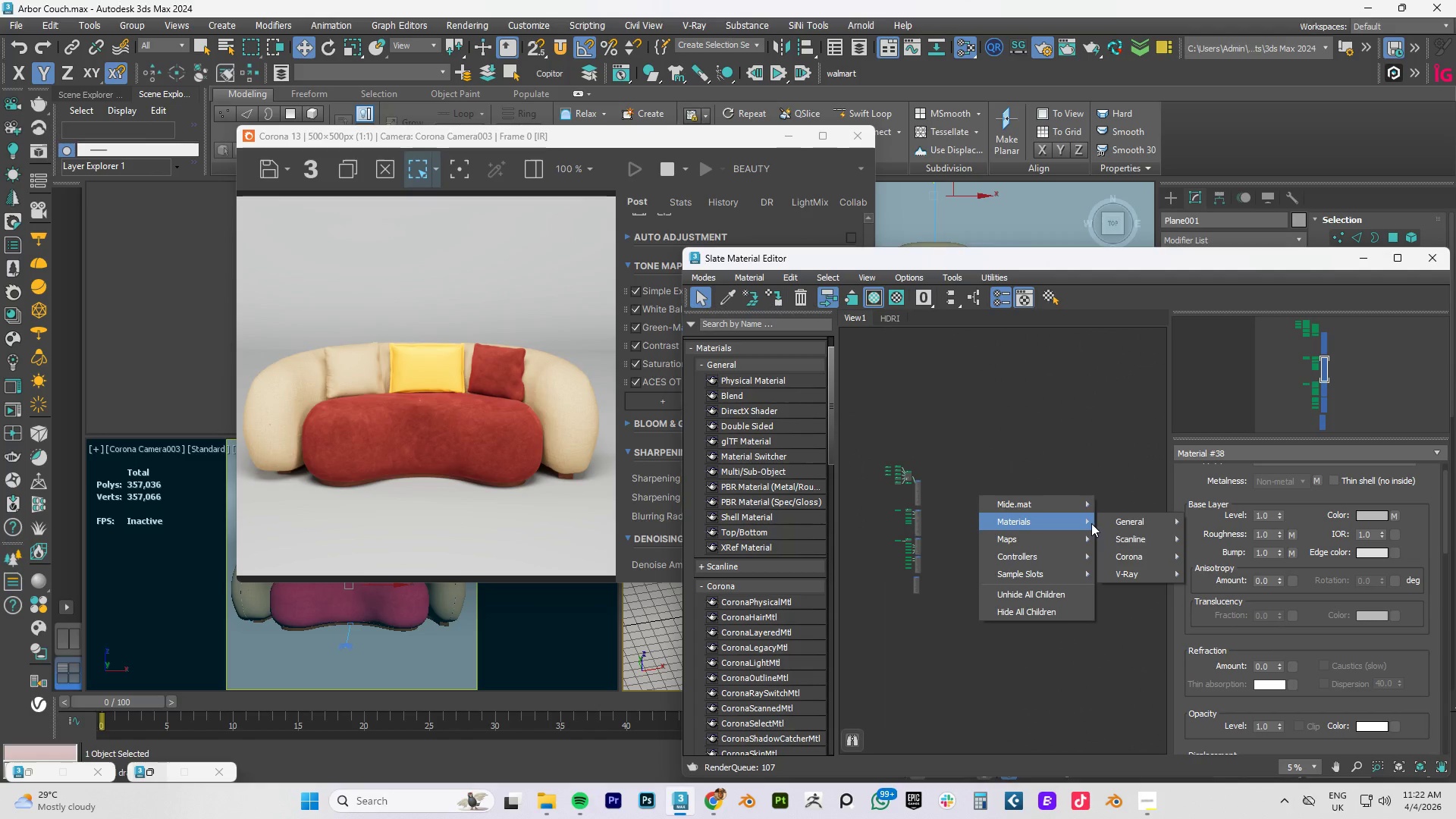 
left_click([1246, 610])
 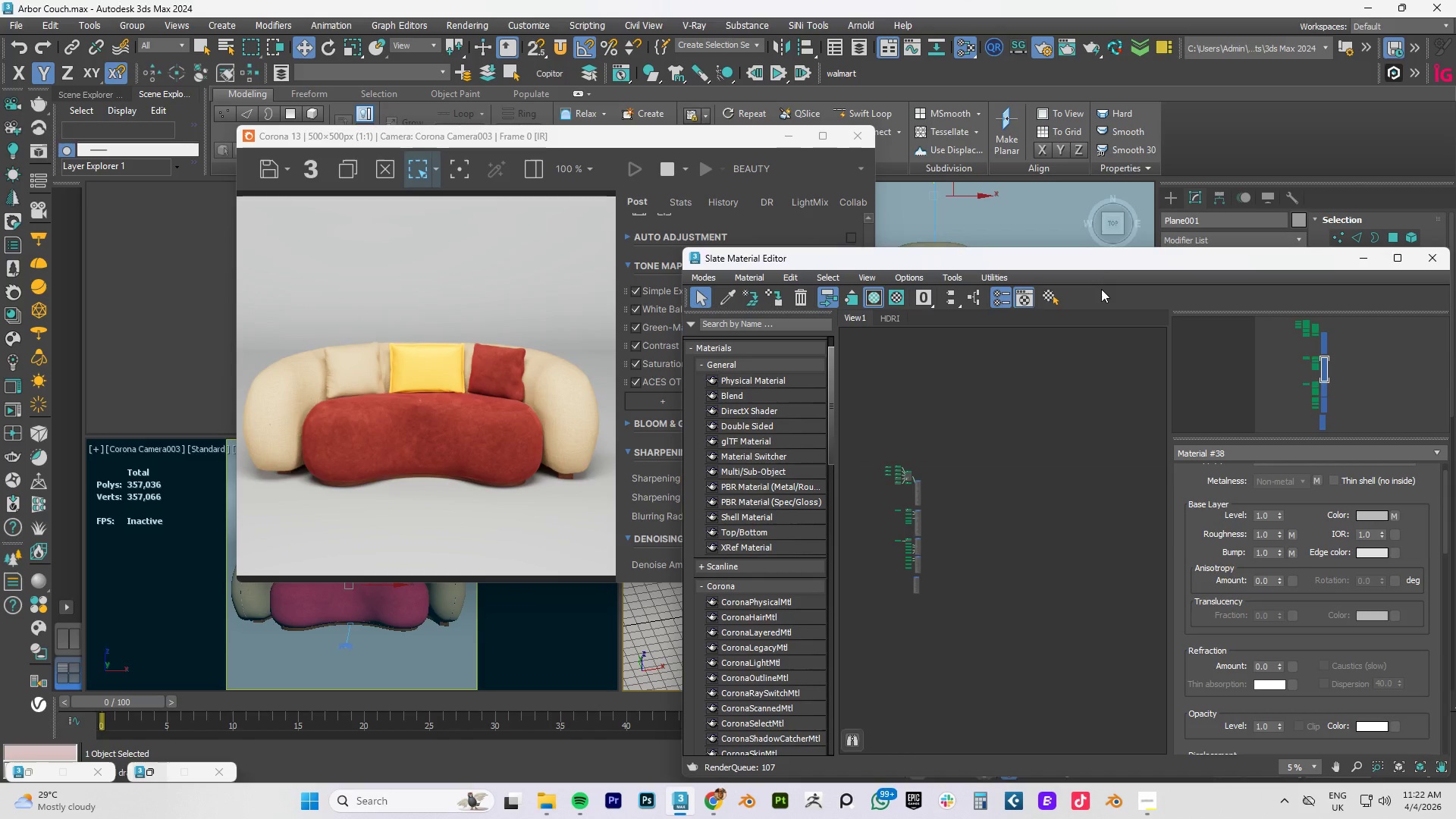 
left_click_drag(start_coordinate=[1093, 260], to_coordinate=[406, 249])
 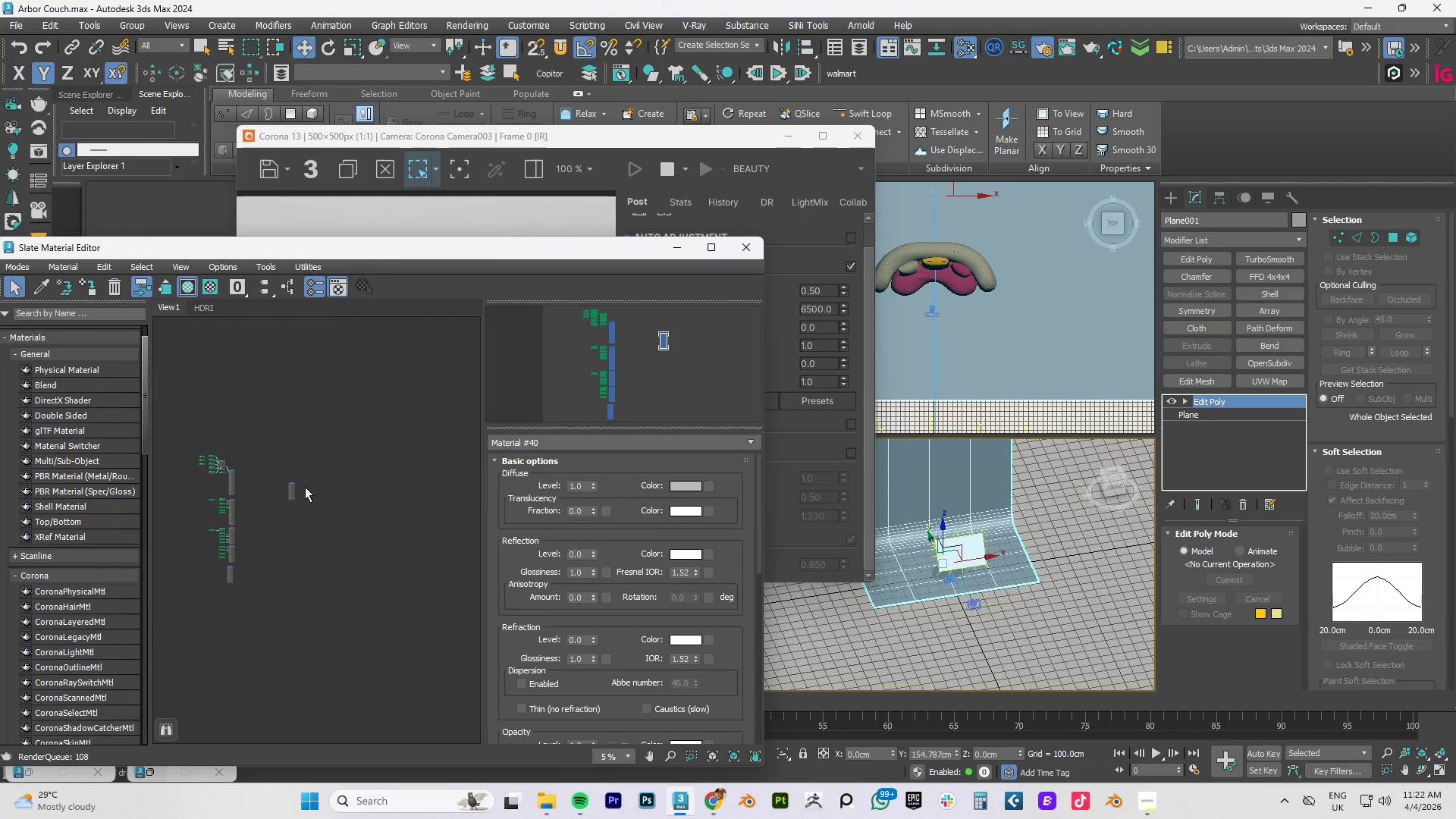 
right_click([291, 488])
 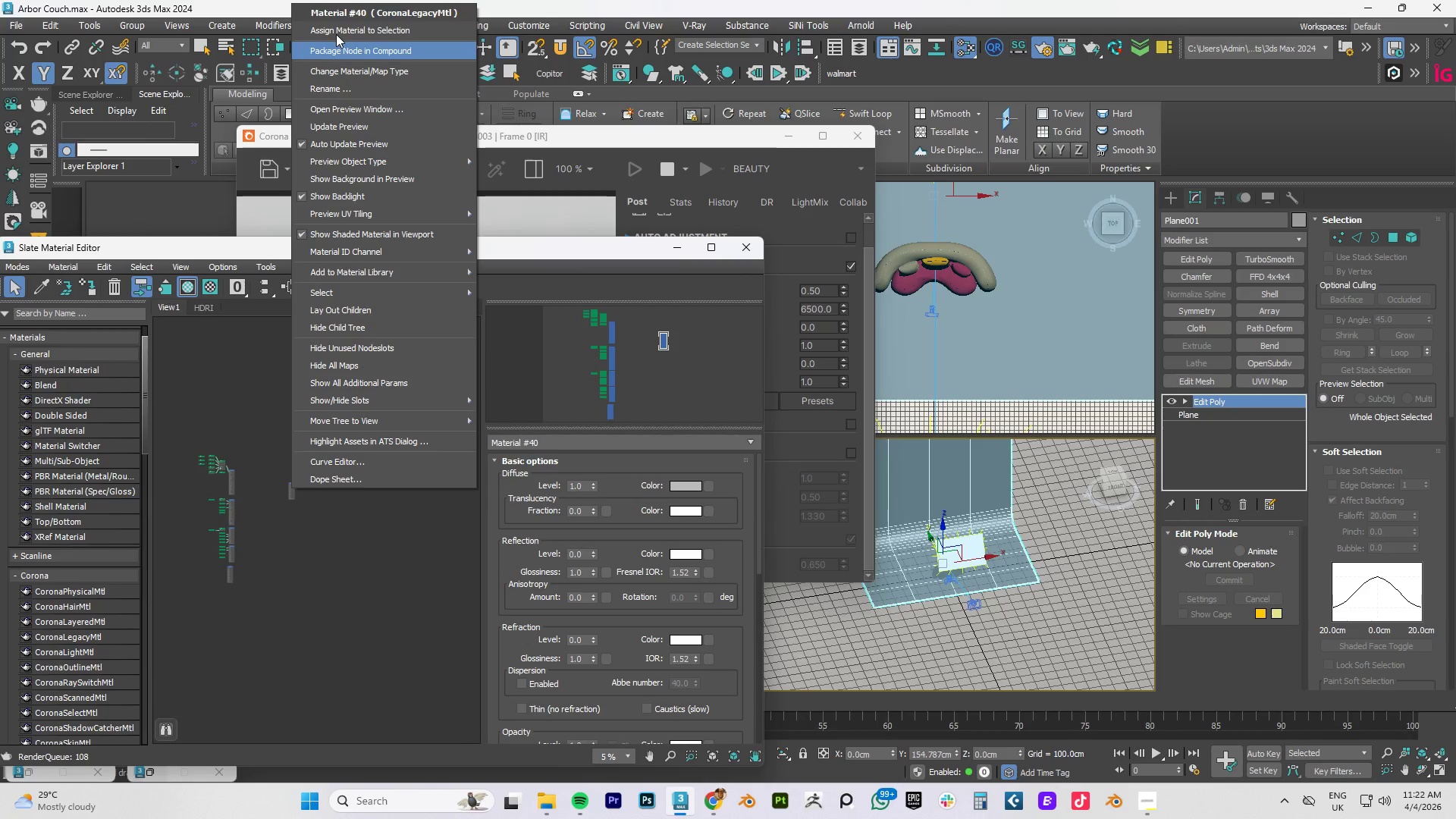 
left_click([338, 30])
 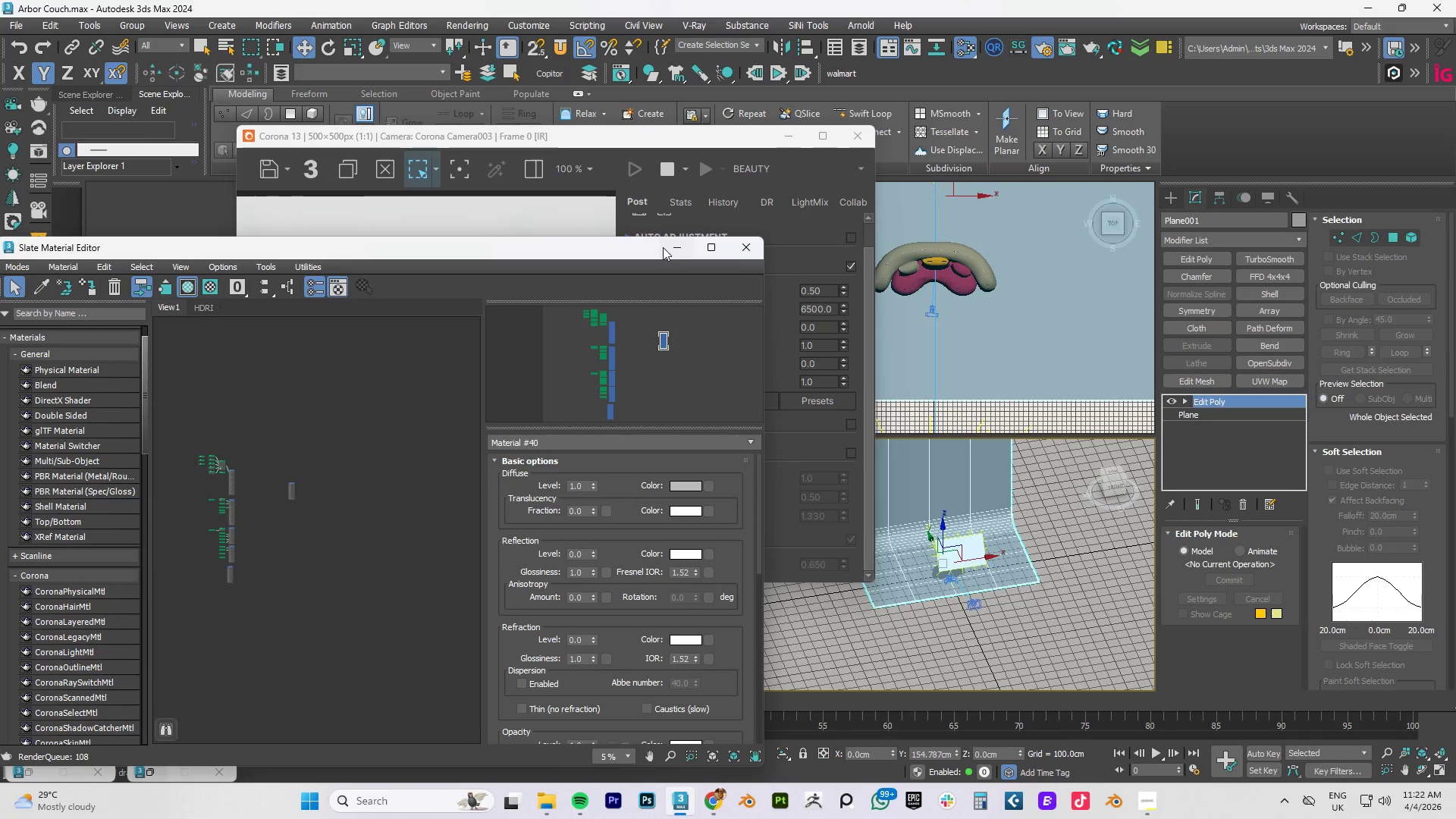 
left_click_drag(start_coordinate=[576, 249], to_coordinate=[607, 613])
 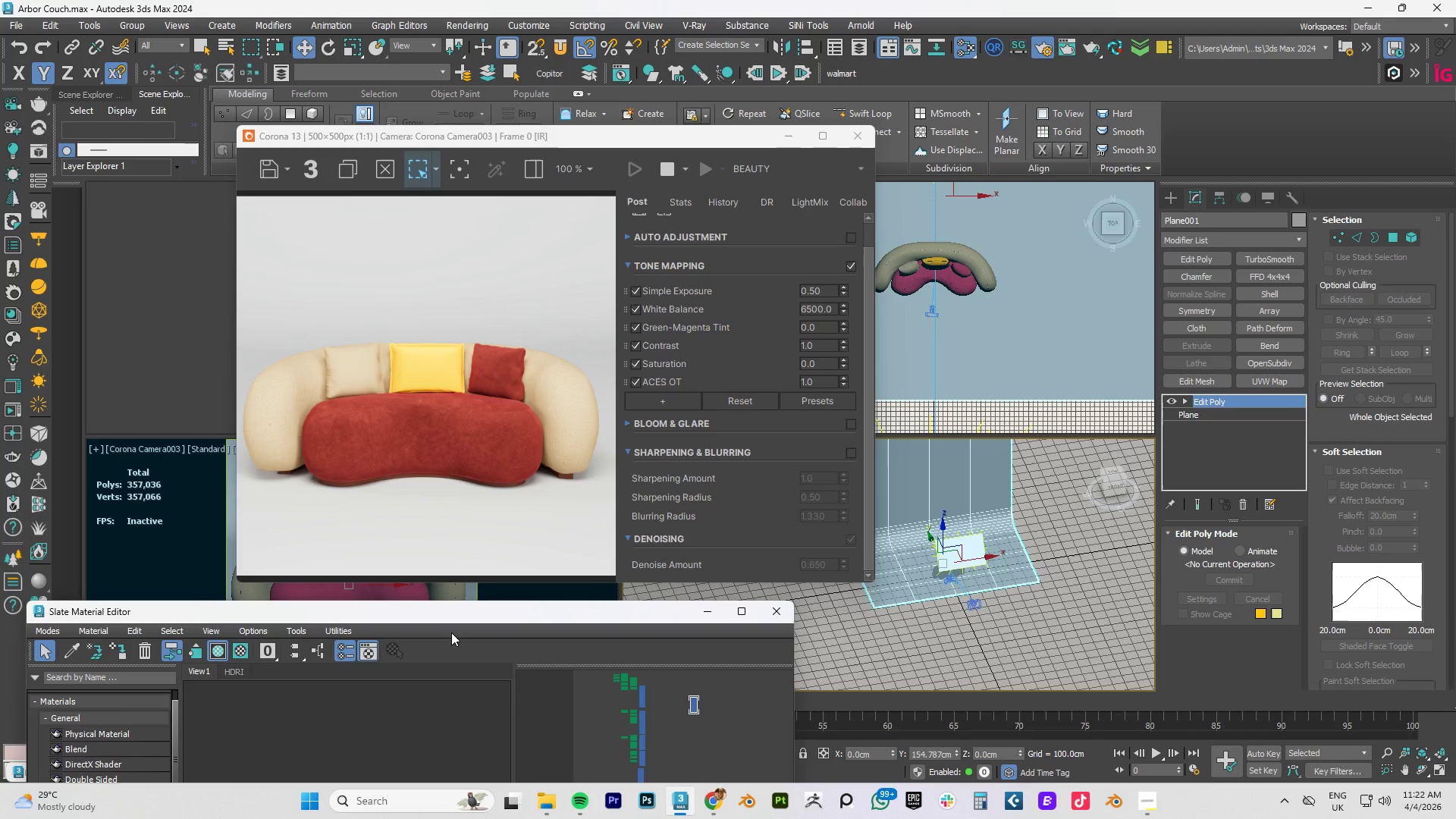 
left_click_drag(start_coordinate=[450, 613], to_coordinate=[455, 497])
 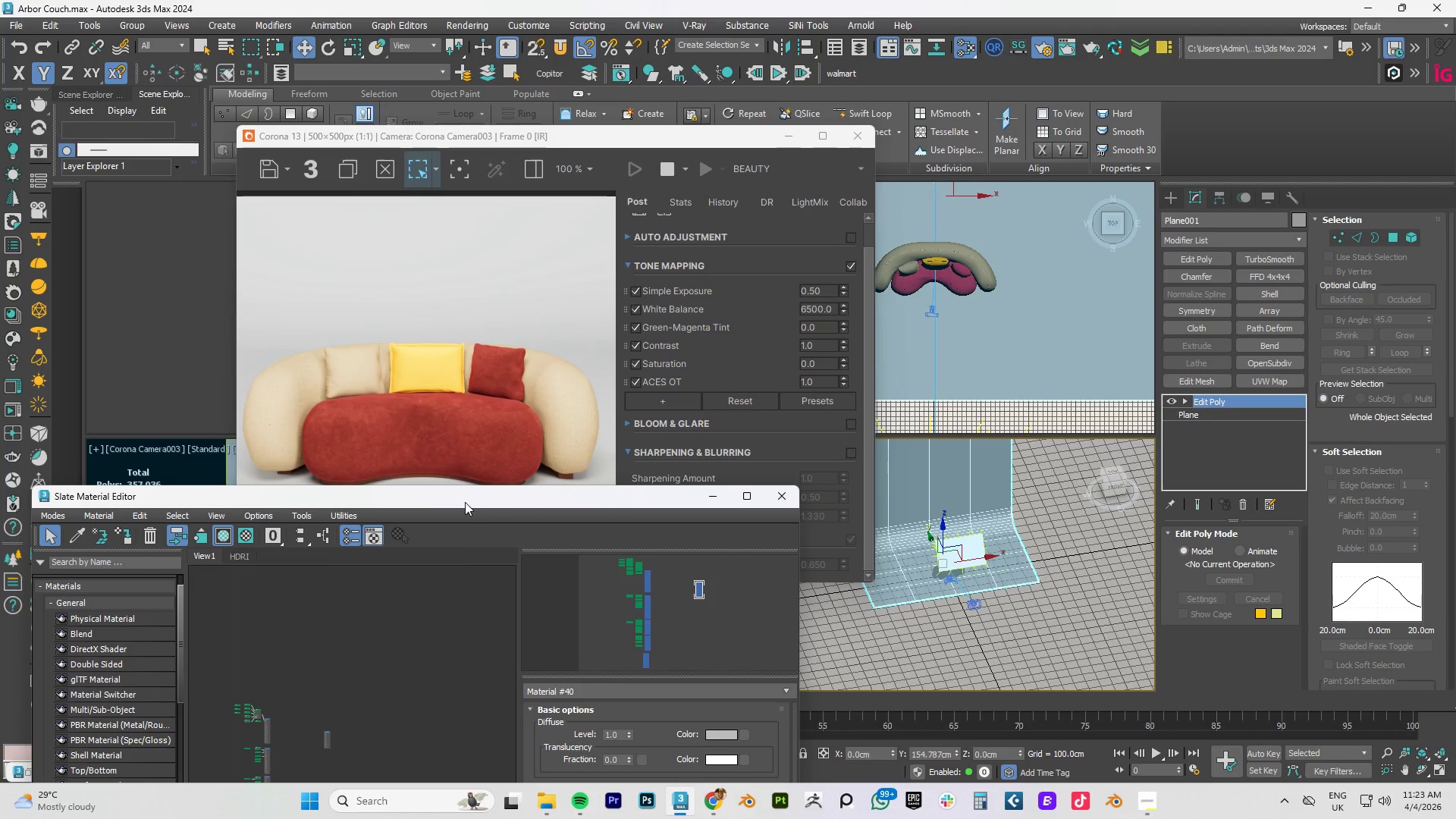 
wait(8.69)
 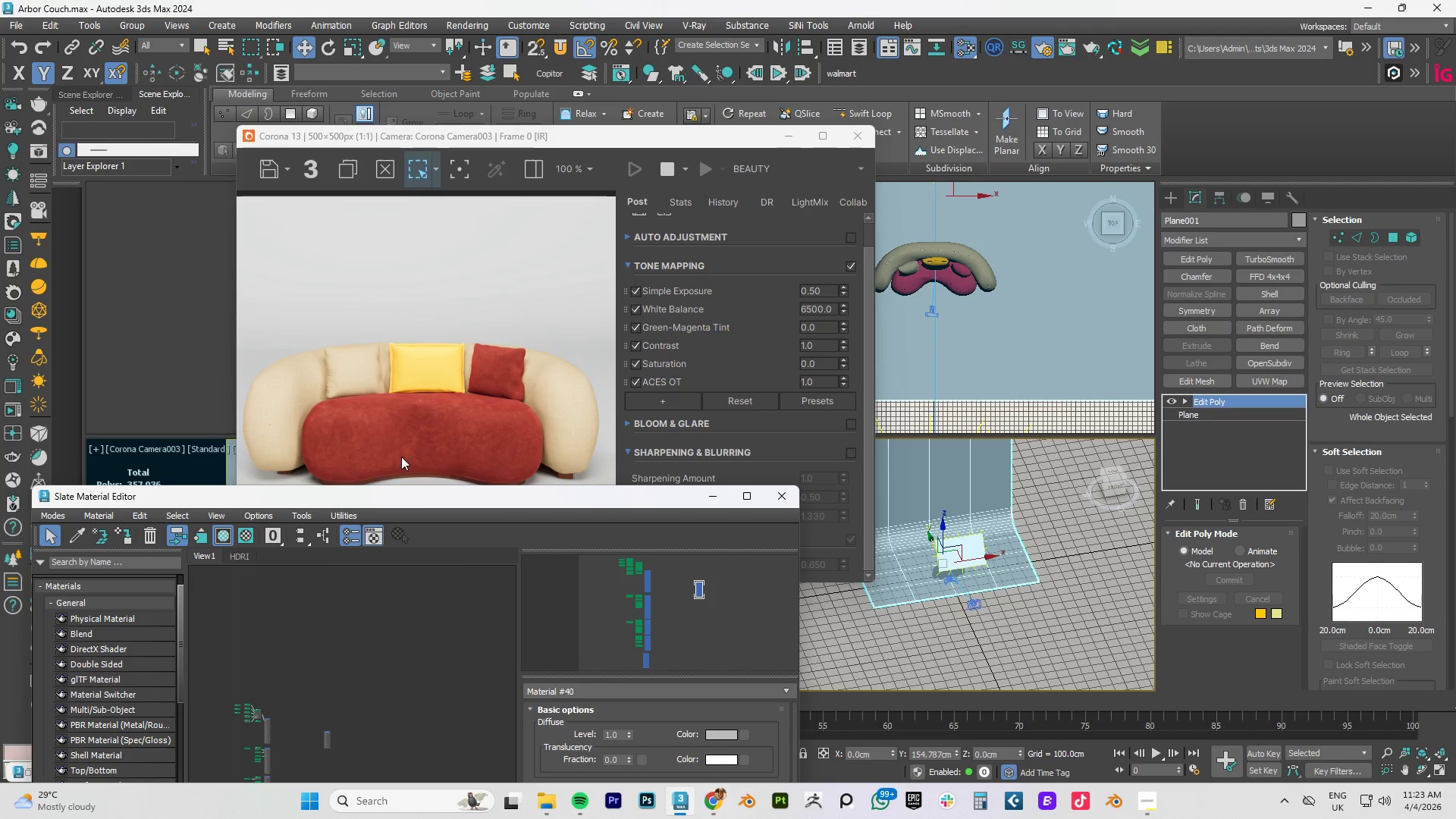 
key(Control+S)
 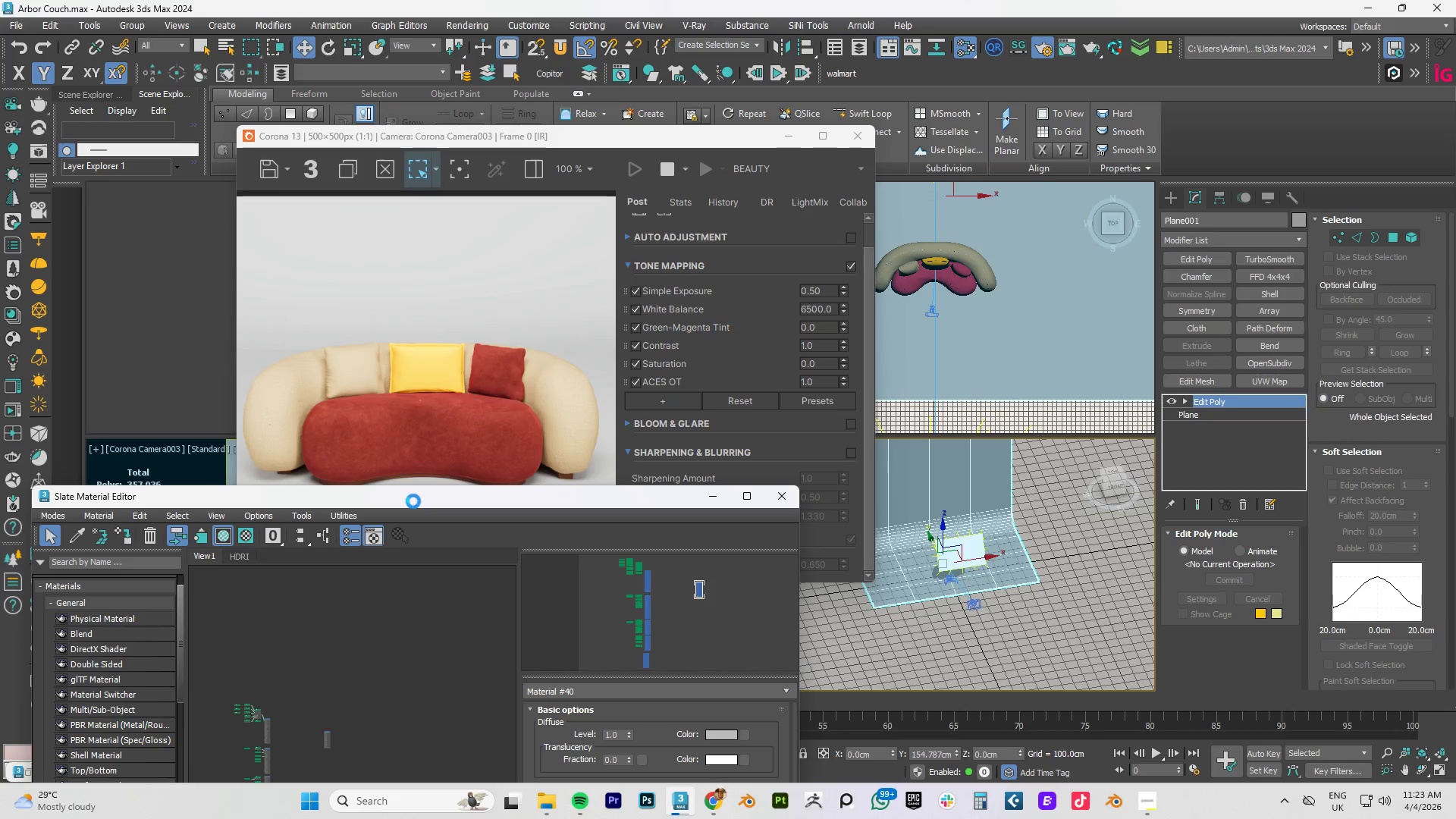 
left_click_drag(start_coordinate=[413, 501], to_coordinate=[520, 423])
 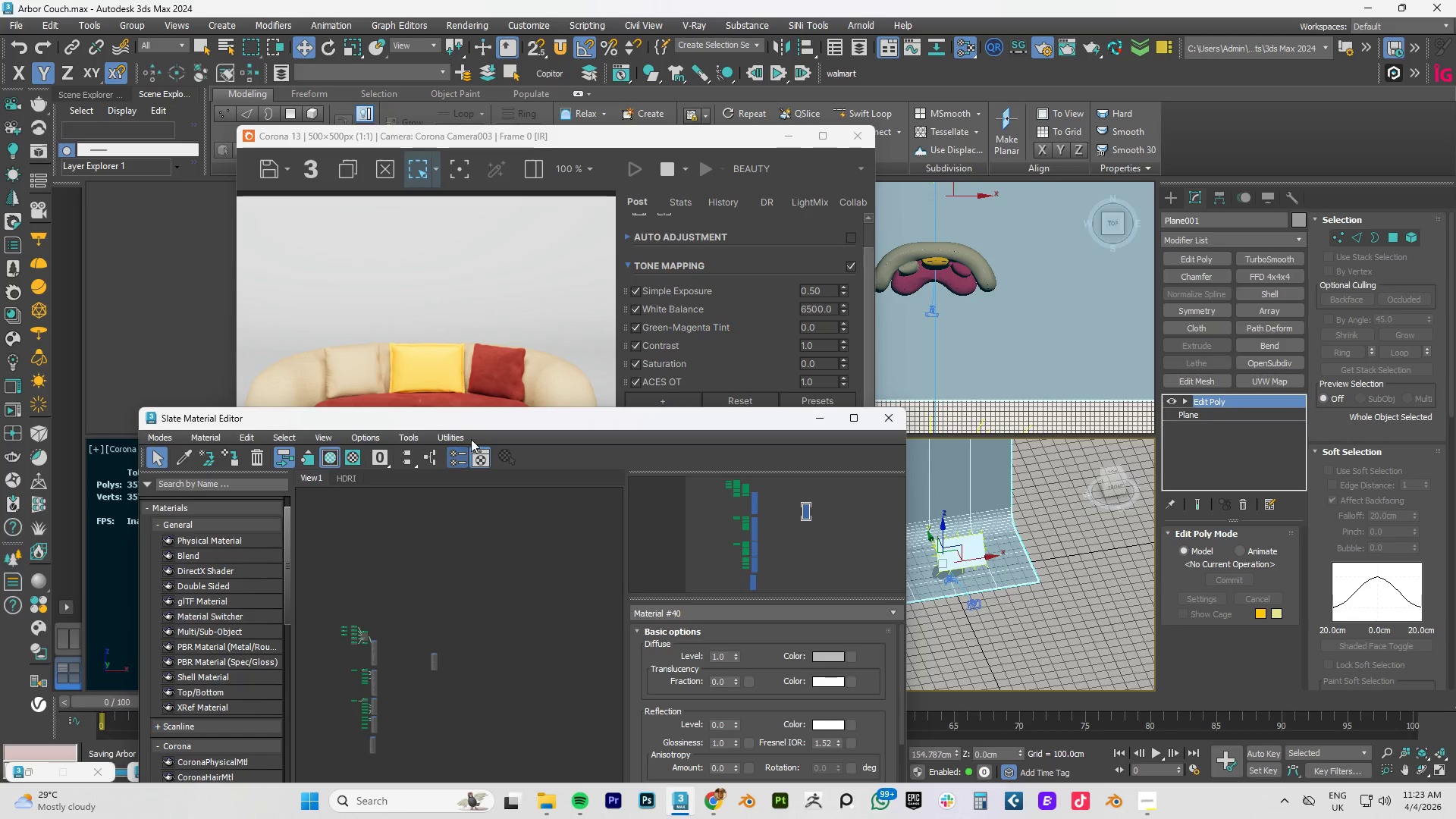 
left_click_drag(start_coordinate=[479, 418], to_coordinate=[1021, 181])
 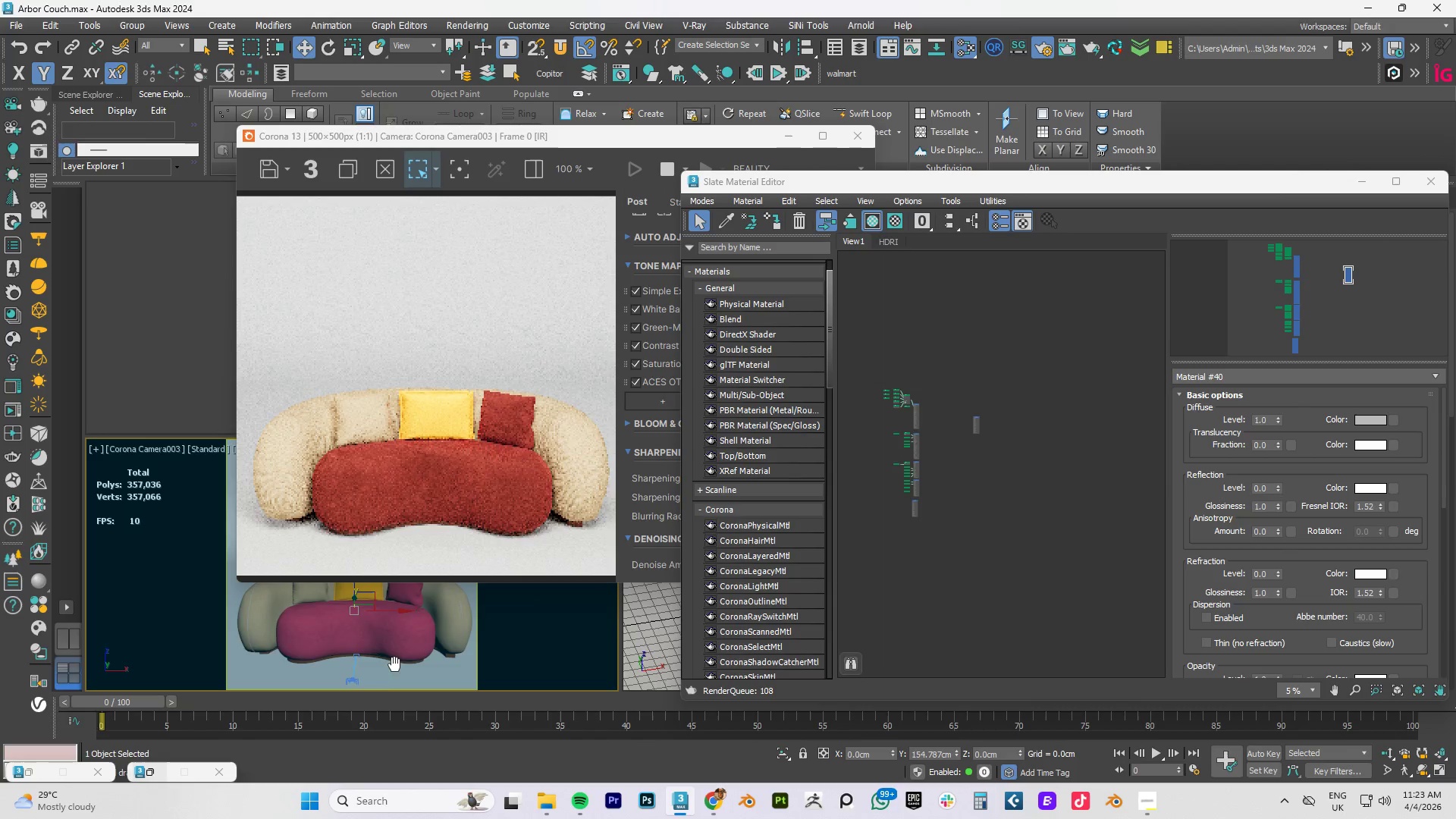 
wait(13.58)
 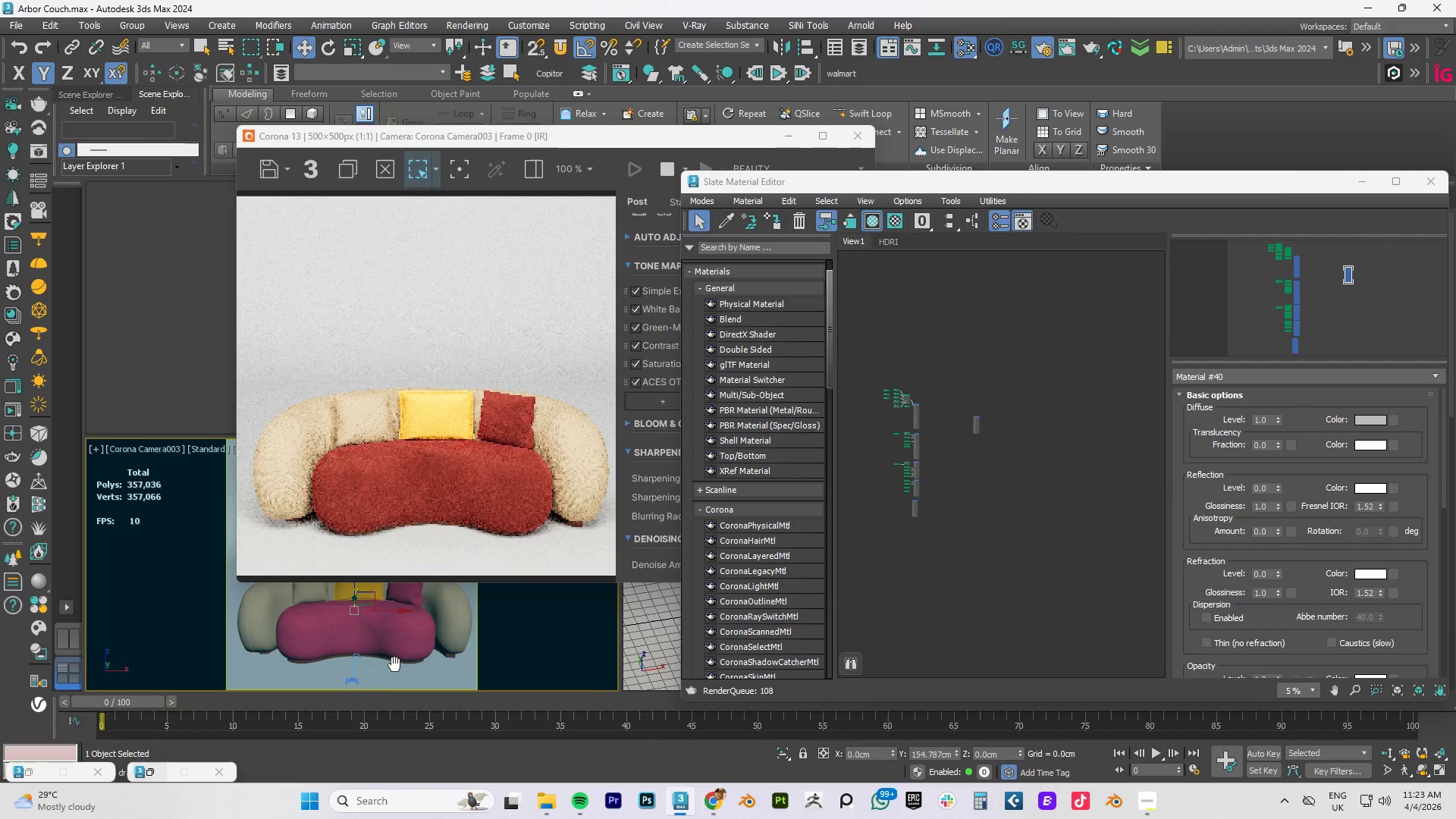 
scroll: coordinate [430, 435], scroll_direction: up, amount: 1.0
 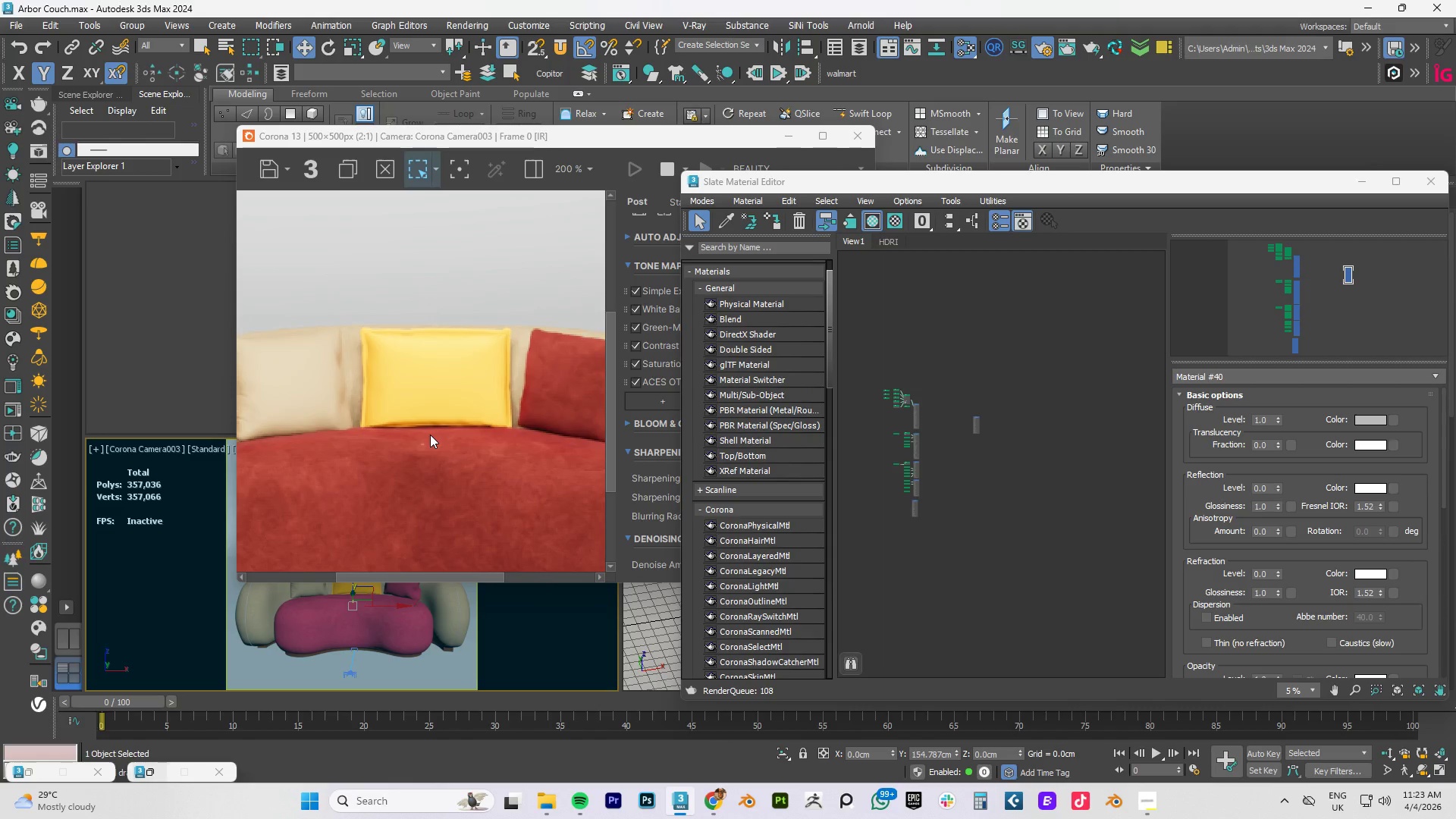 
scroll: coordinate [437, 416], scroll_direction: down, amount: 1.0
 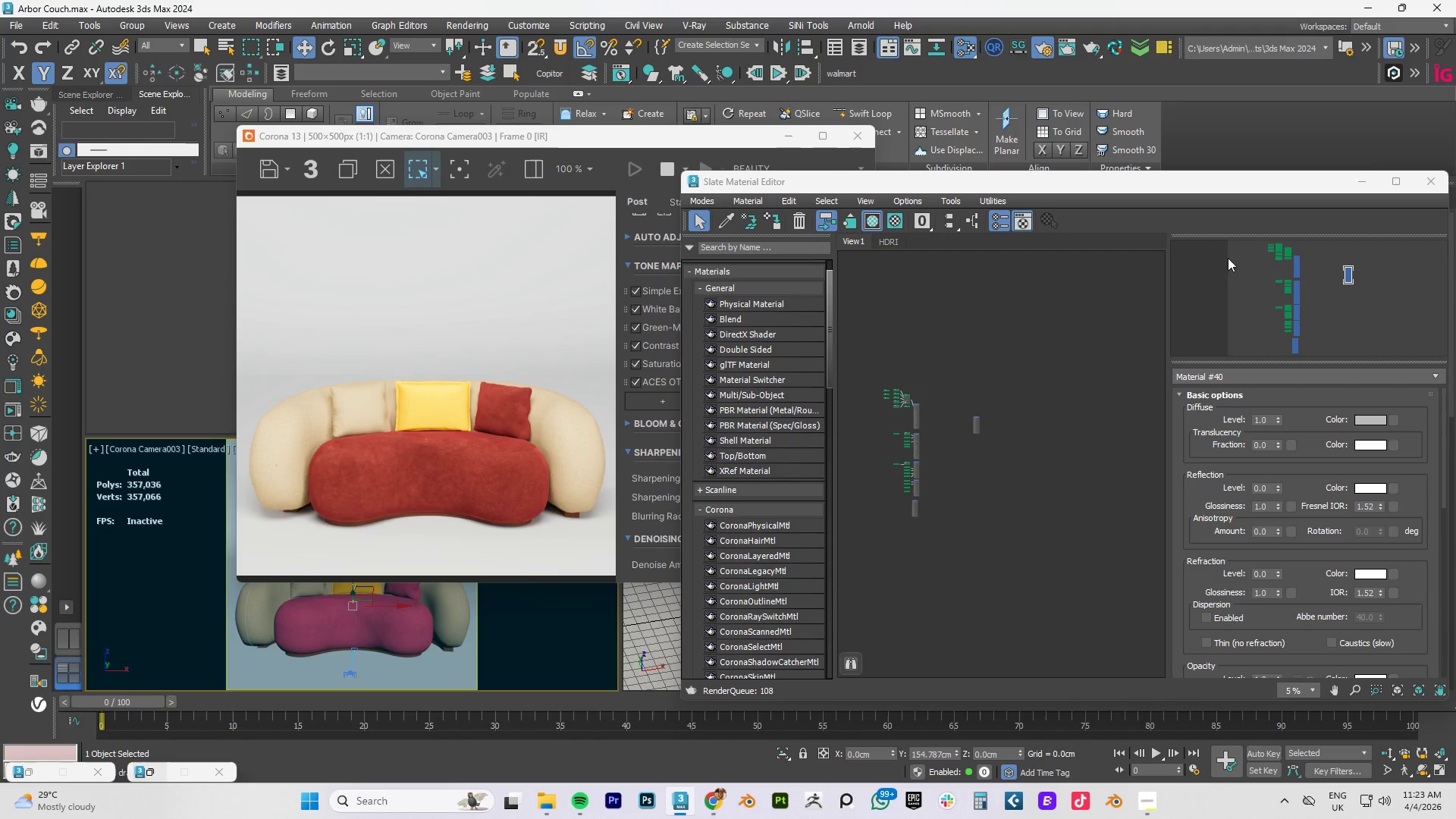 
left_click_drag(start_coordinate=[1219, 187], to_coordinate=[1040, 89])